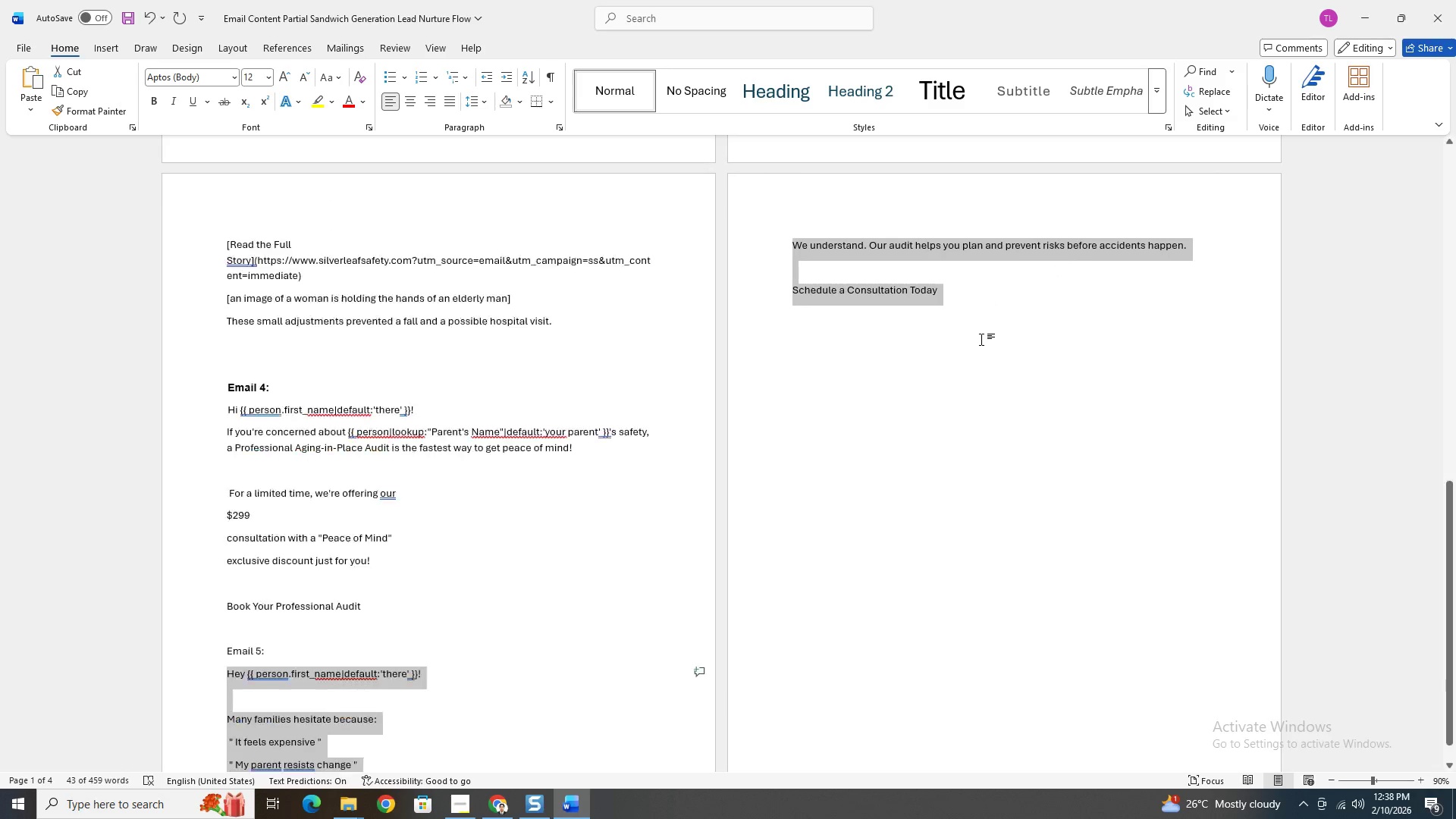 
scroll: coordinate [984, 350], scroll_direction: down, amount: 8.0
 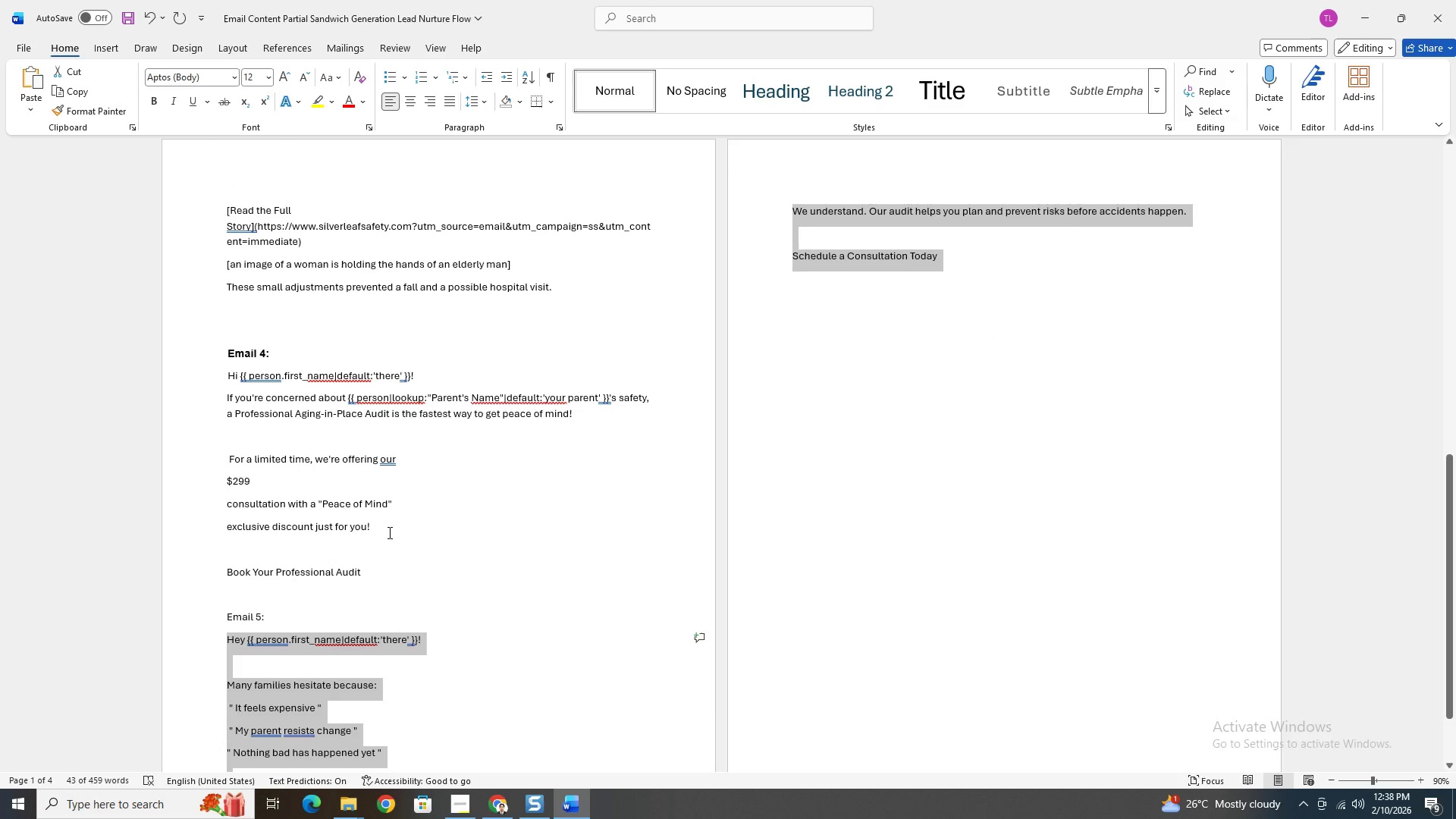 
left_click([384, 529])
 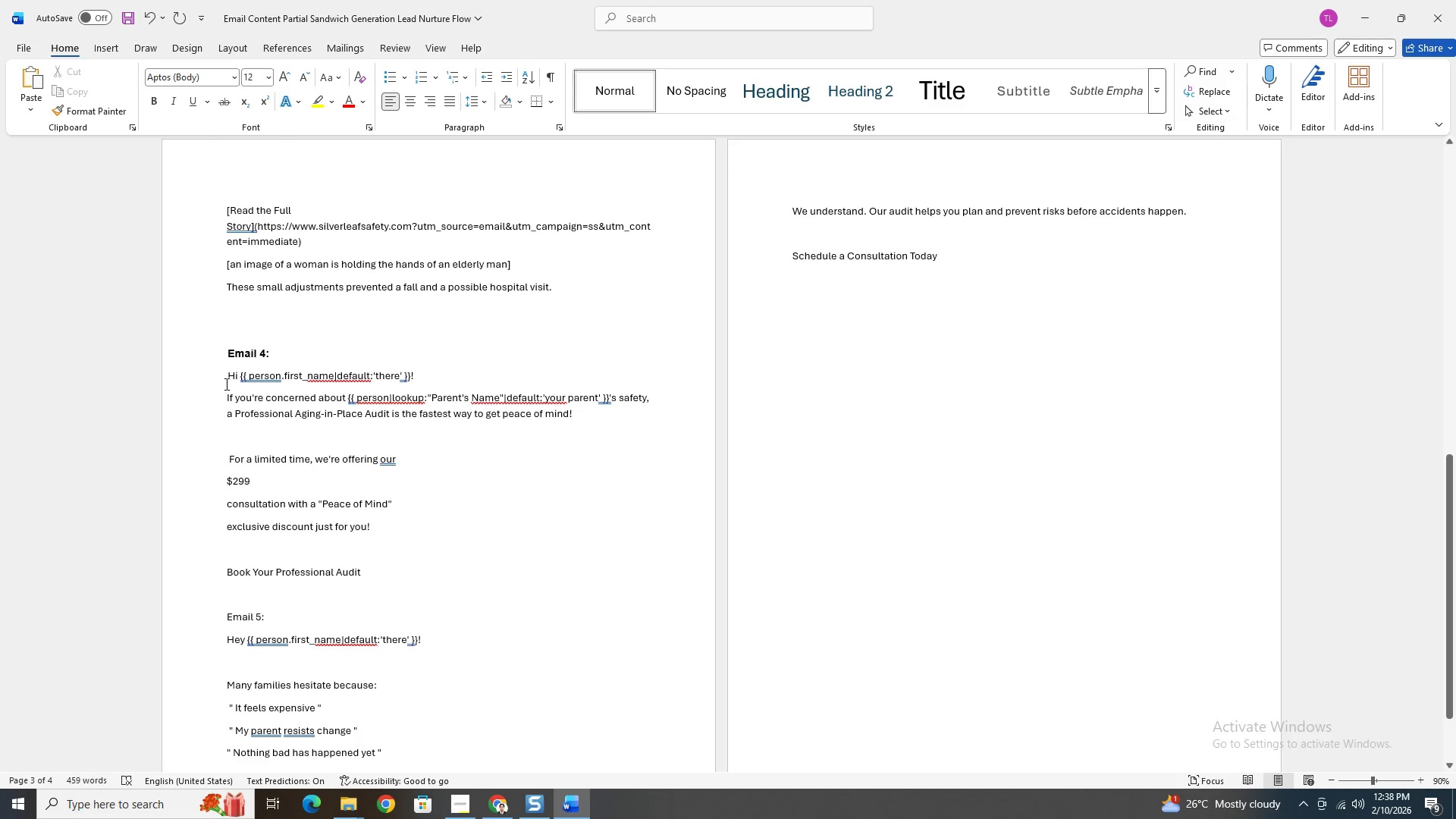 
left_click_drag(start_coordinate=[227, 378], to_coordinate=[395, 575])
 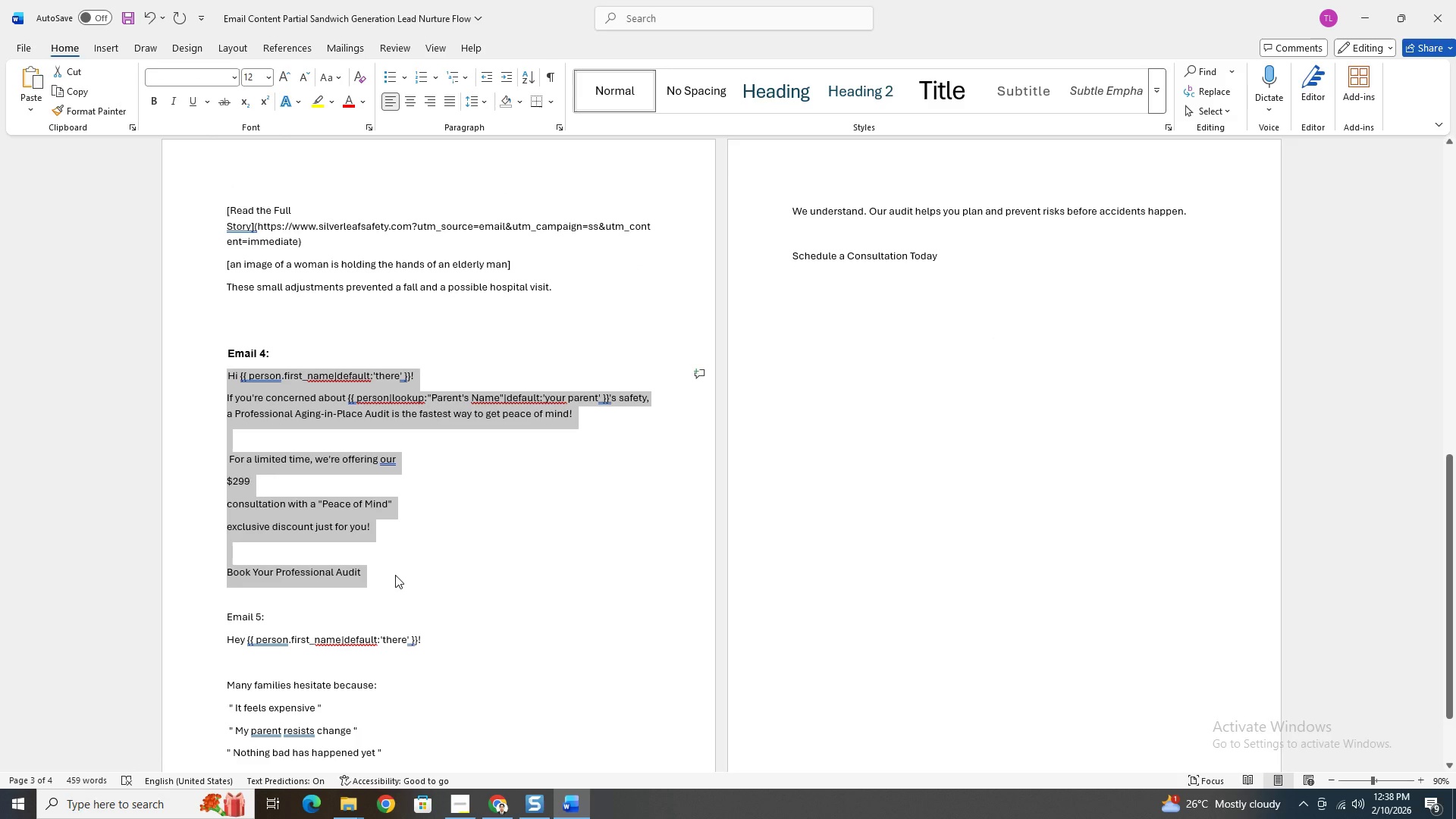 
key(Control+V)
 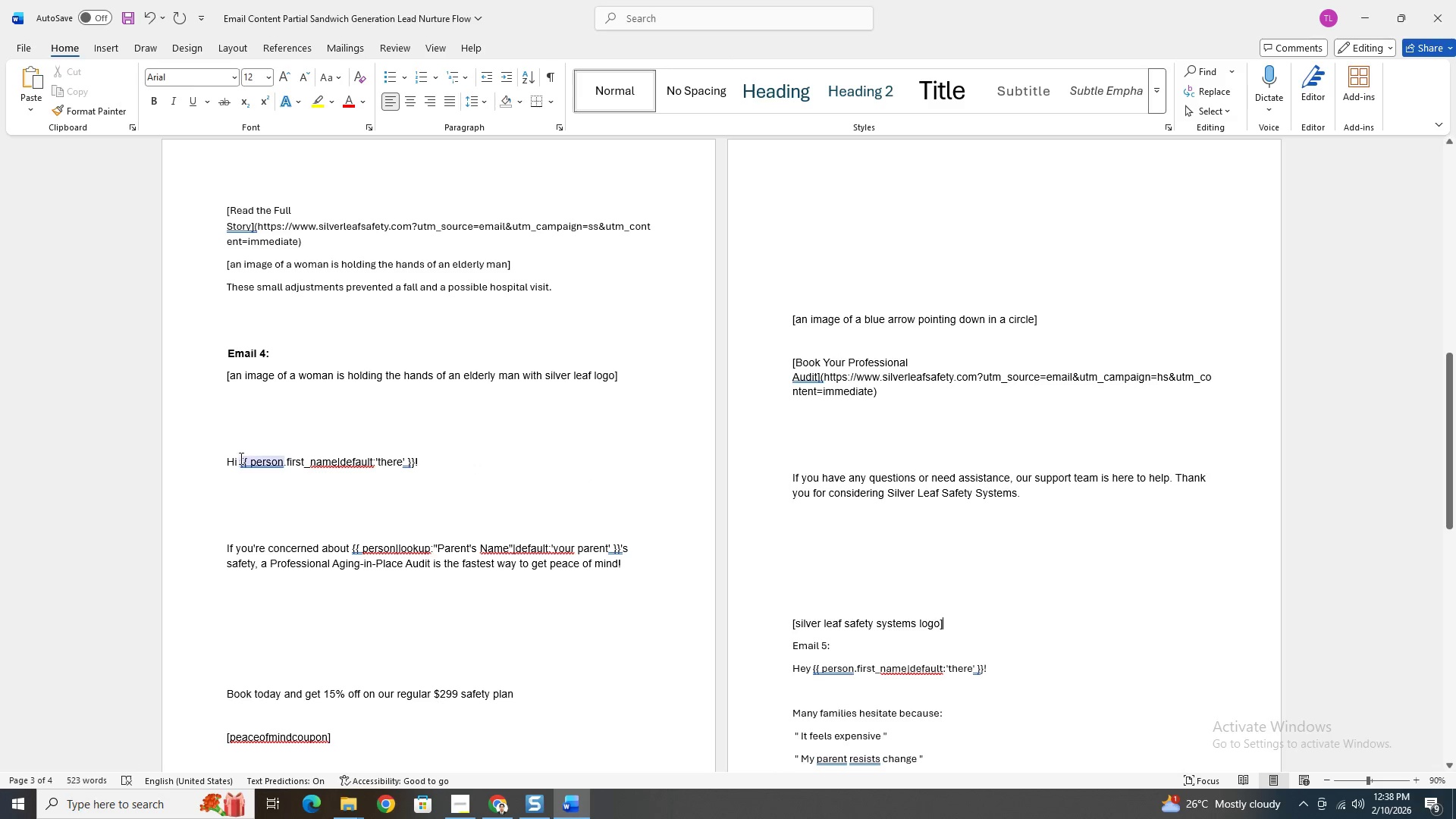 
left_click([224, 464])
 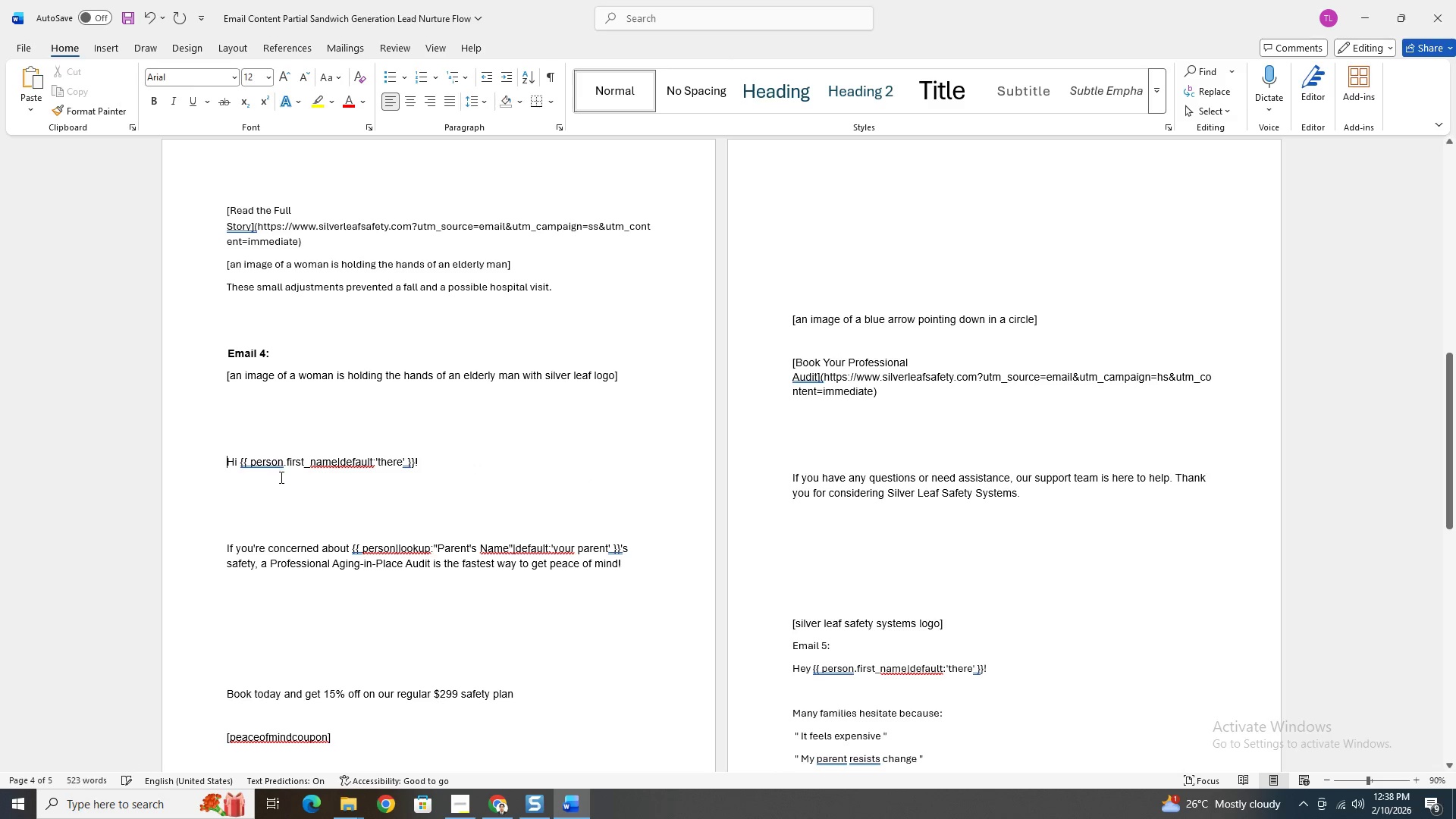 
key(Backspace)
 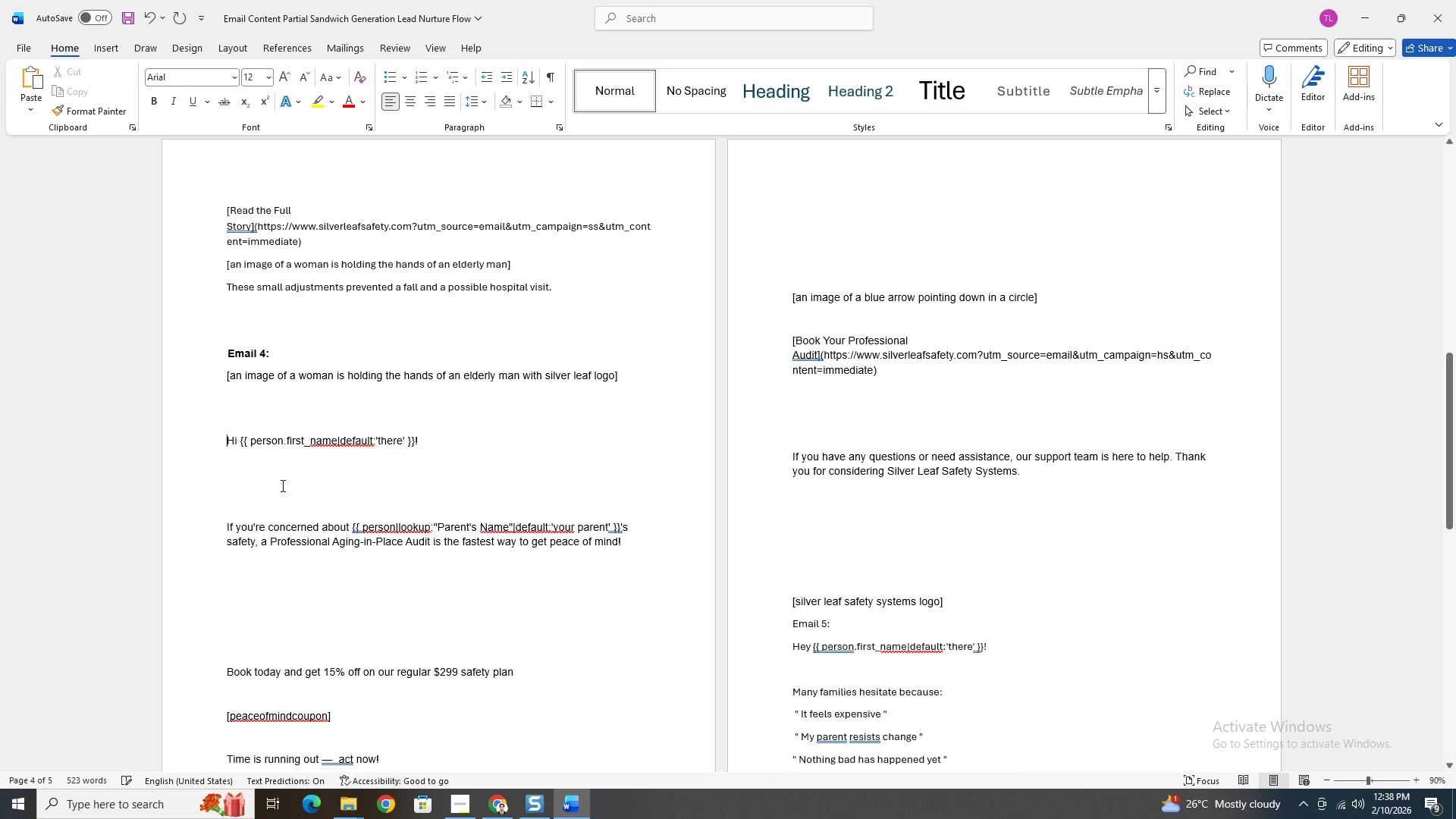 
key(Backspace)
 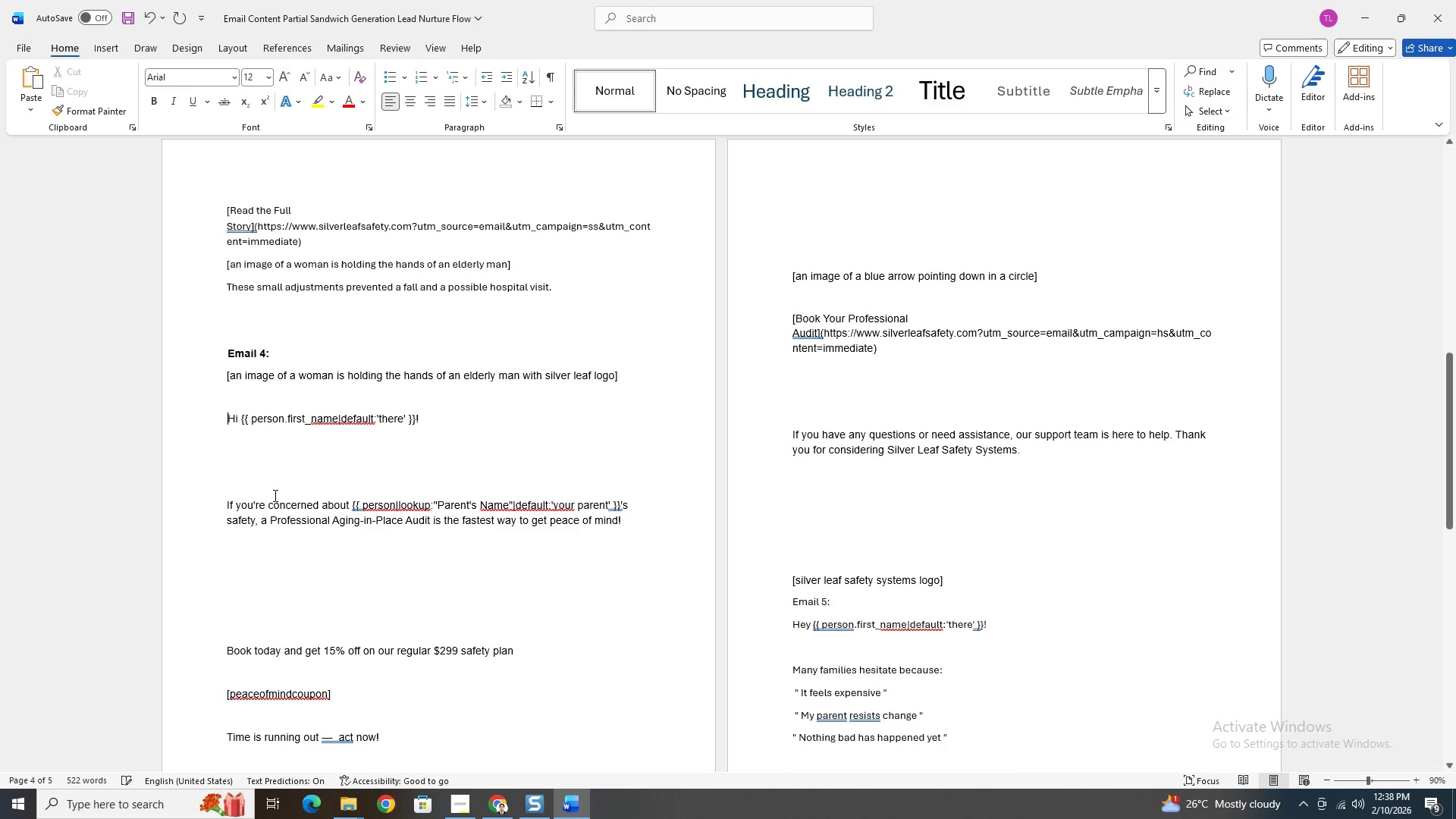 
key(Backspace)
 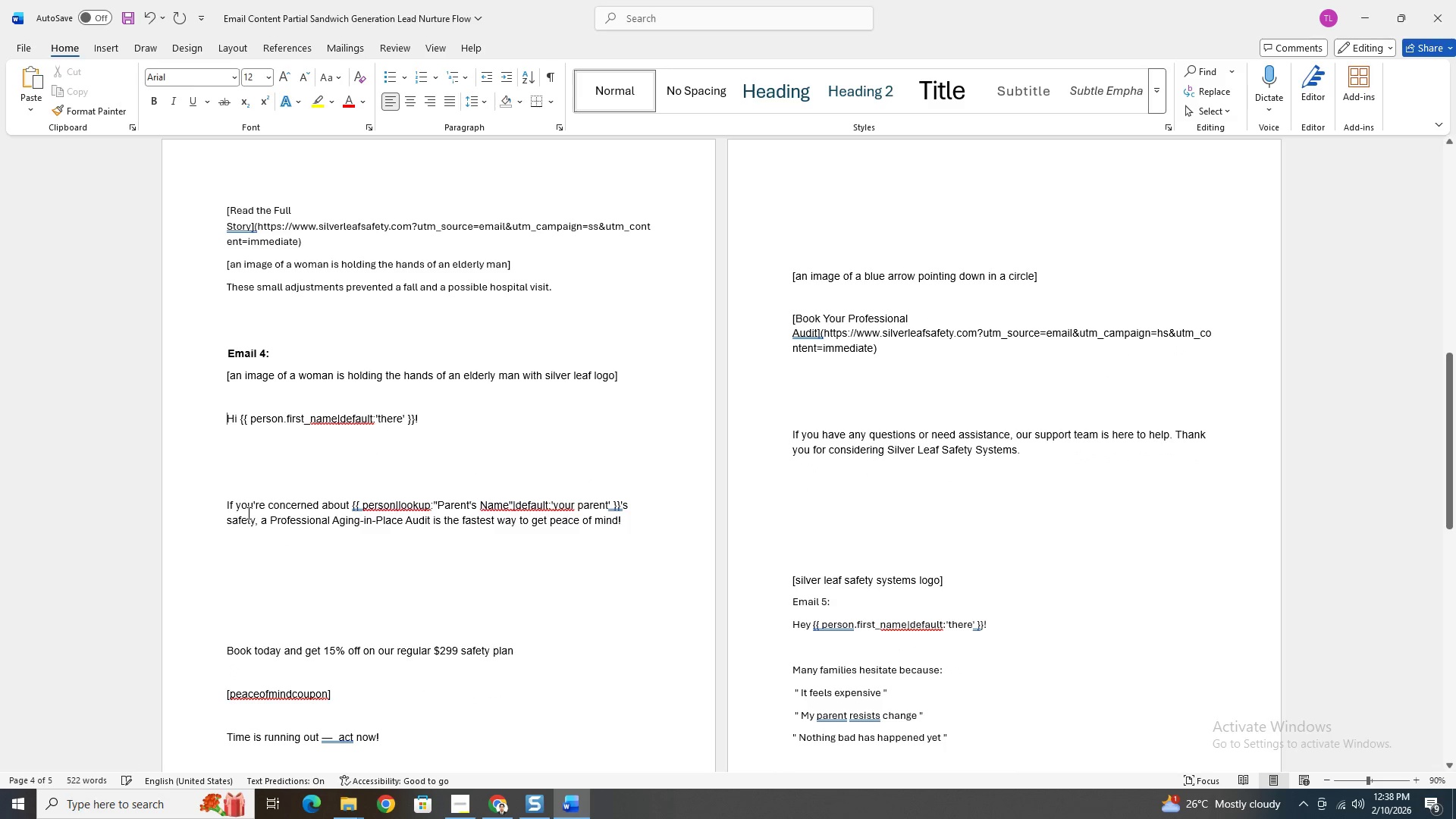 
key(Backspace)
 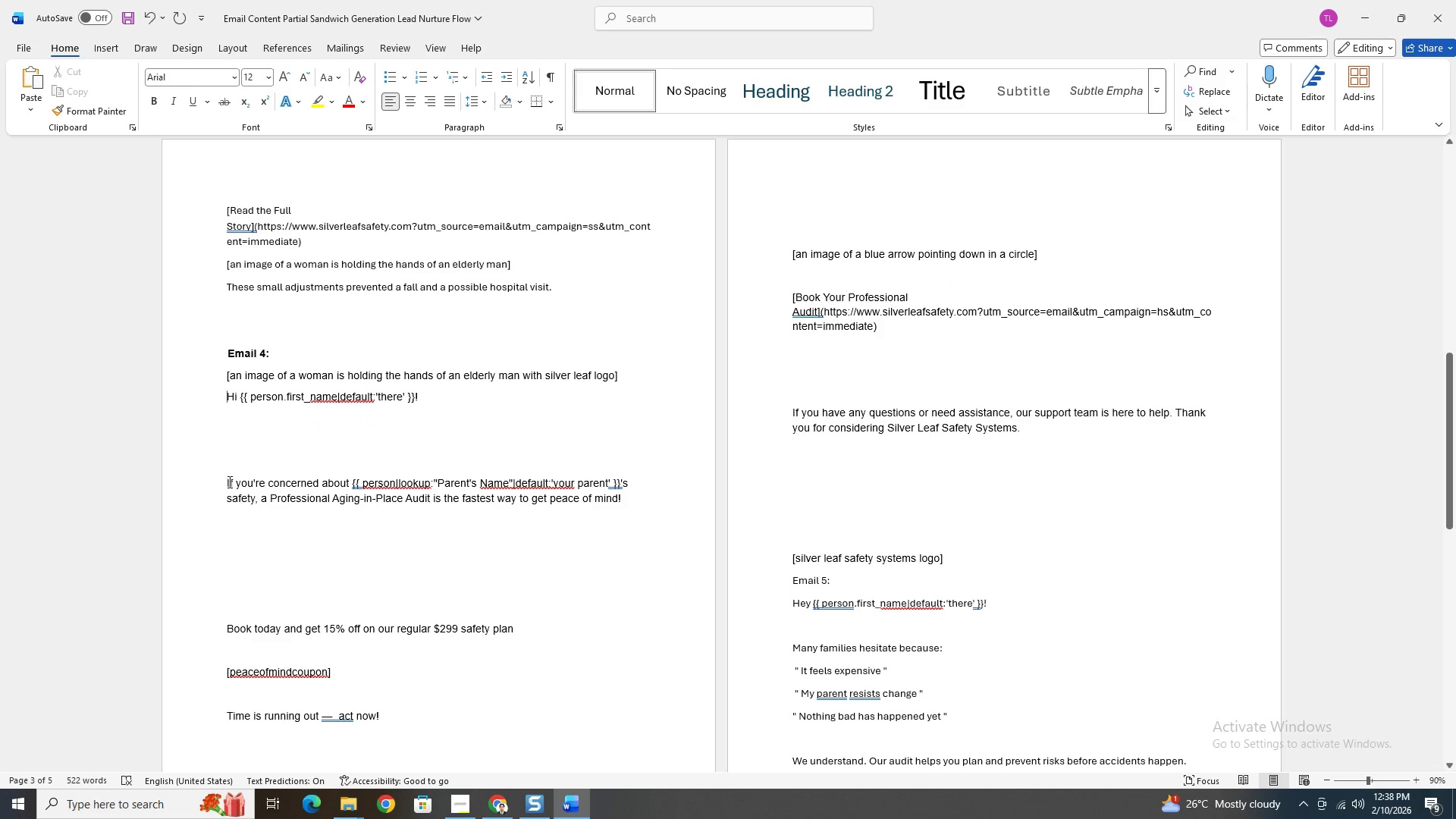 
left_click([224, 482])
 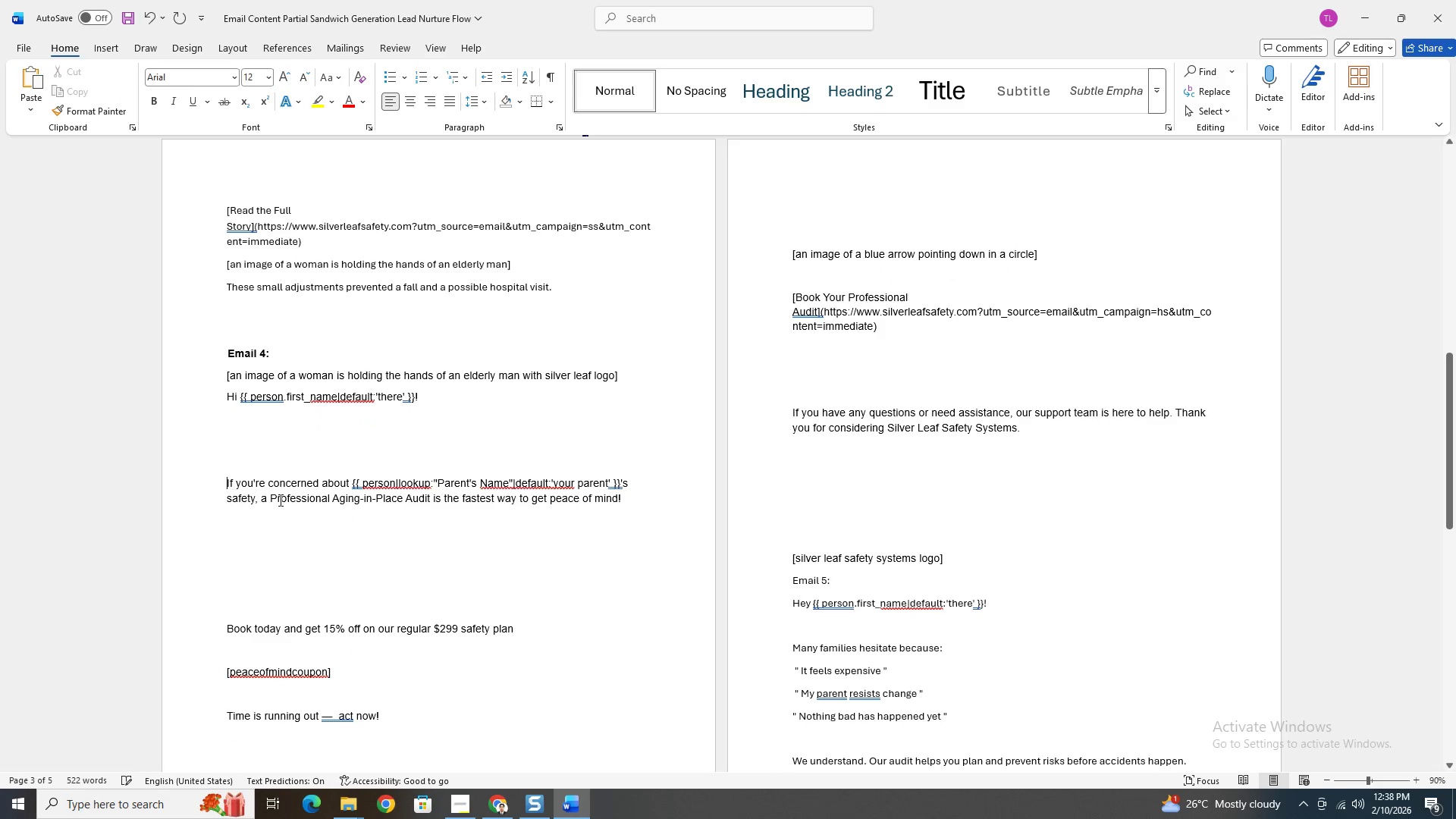 
key(Backspace)
 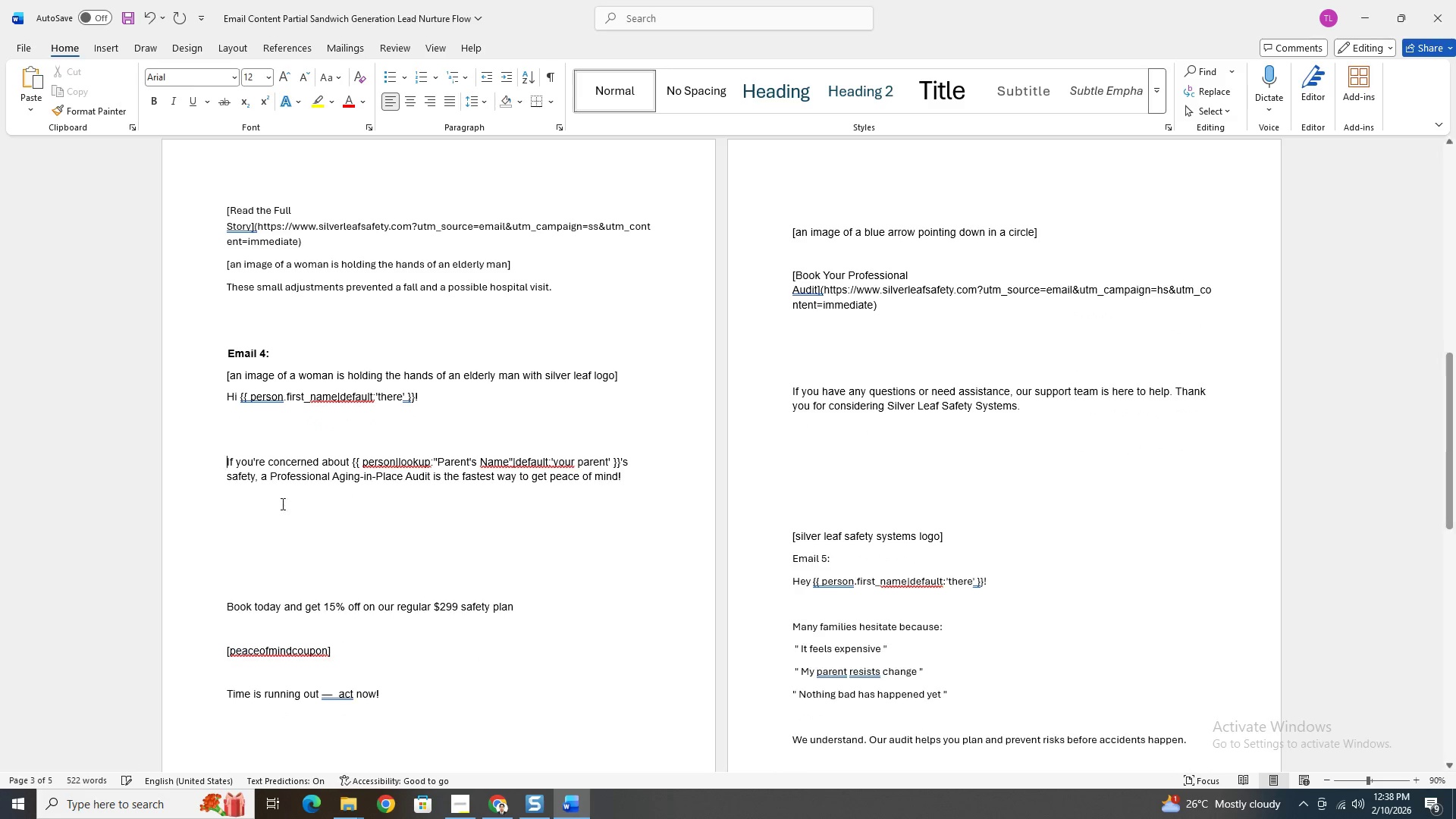 
key(Backspace)
 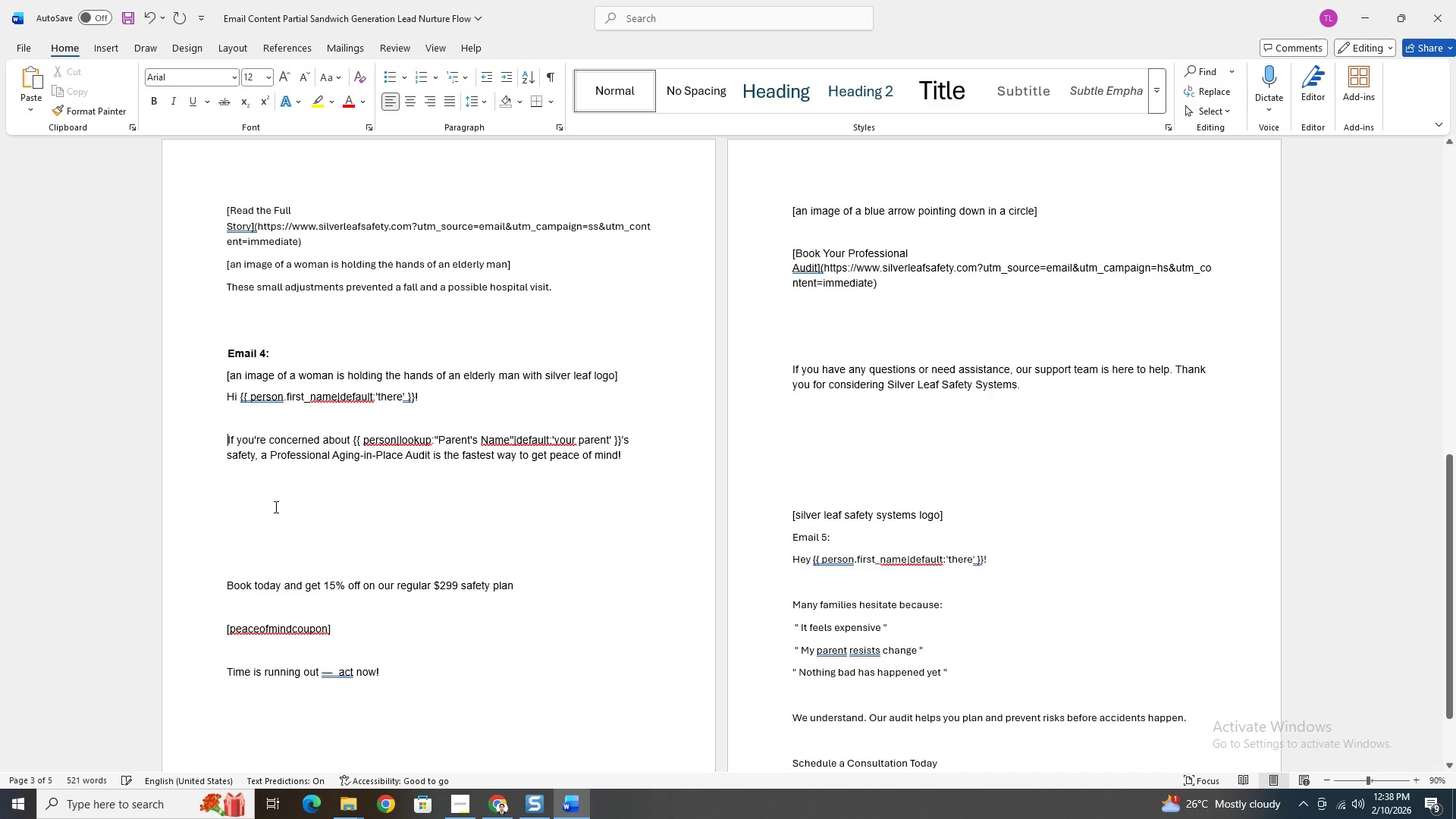 
key(Backspace)
 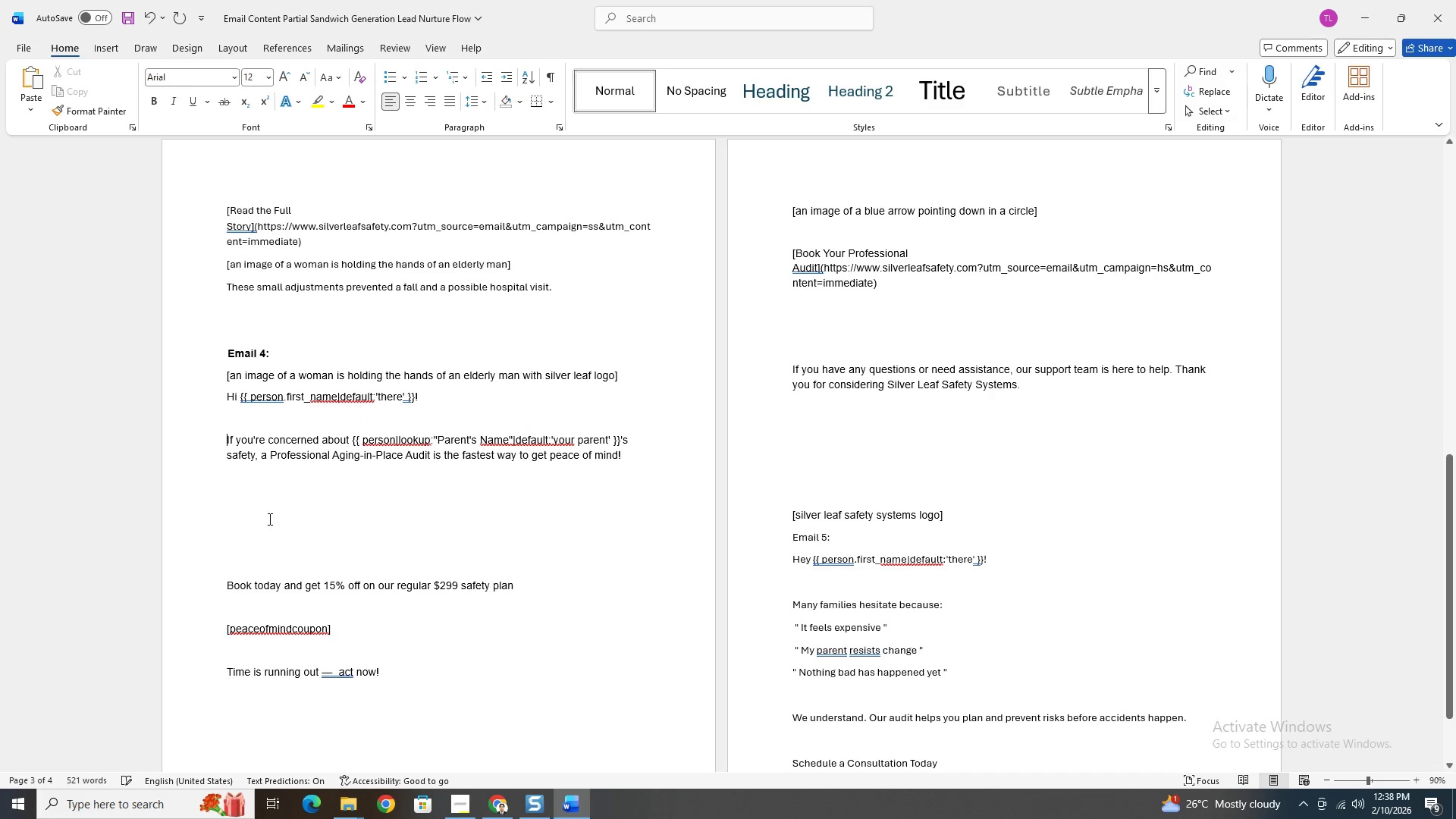 
key(Backspace)
 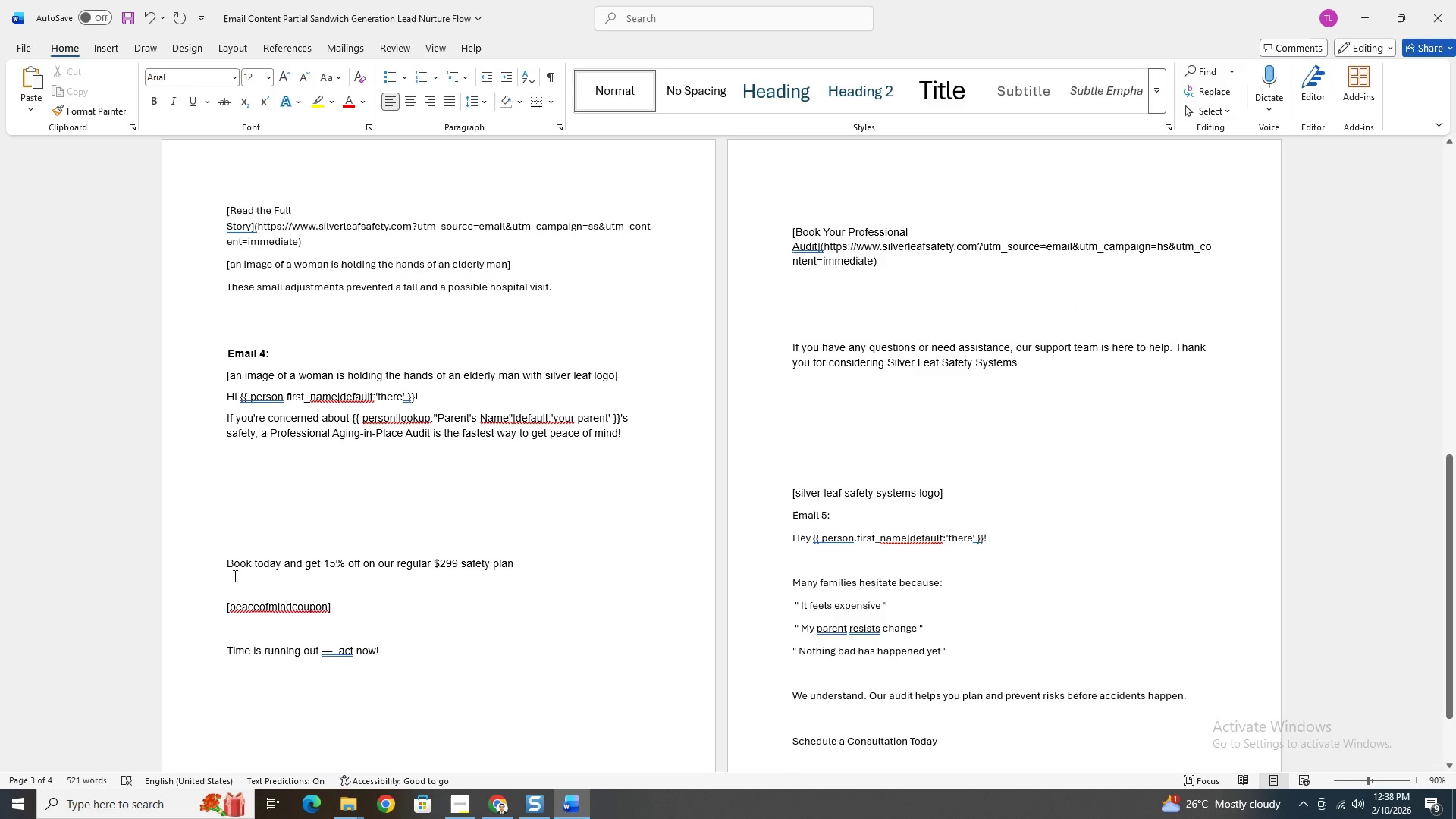 
left_click([229, 563])
 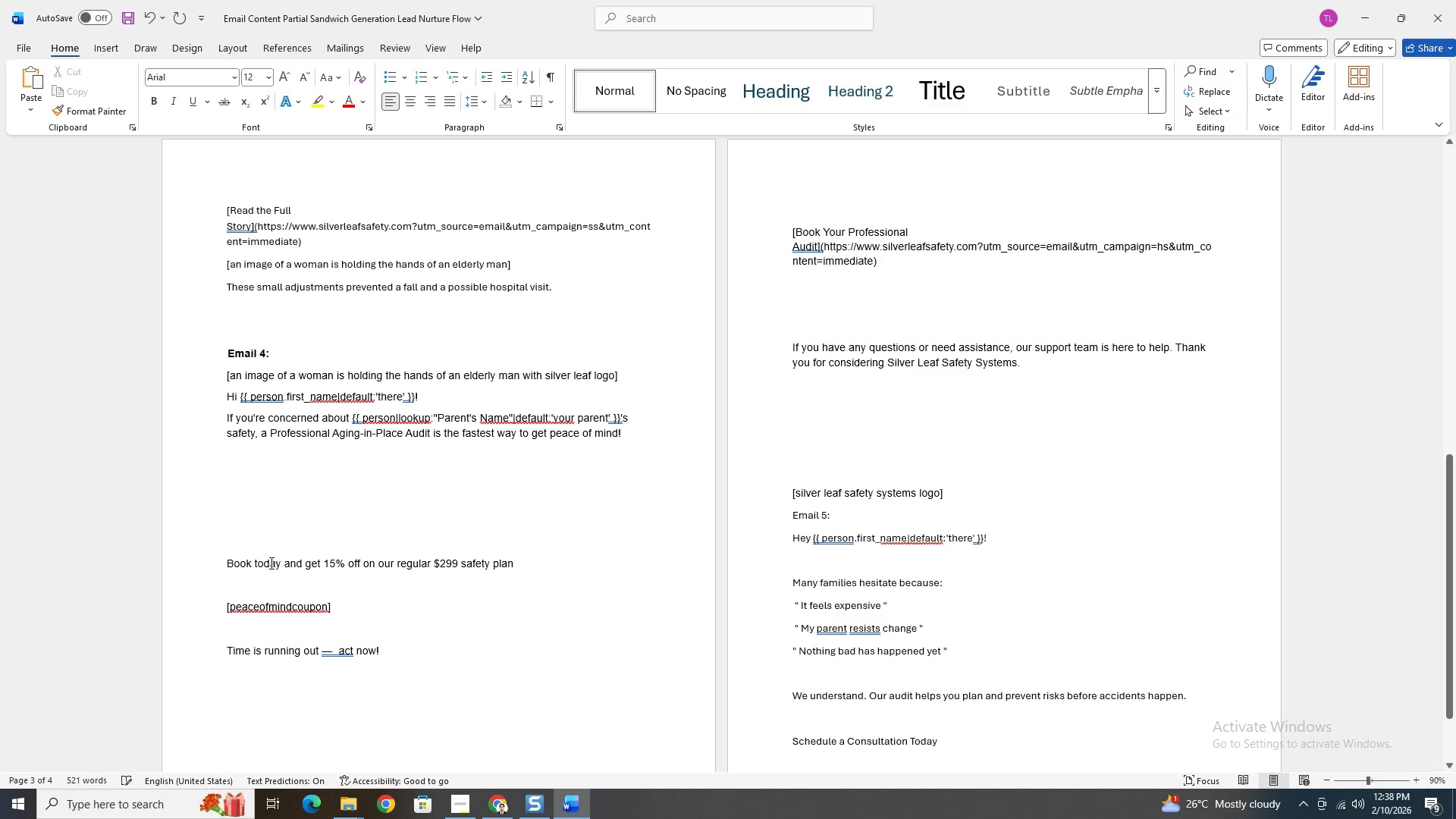 
key(Backspace)
 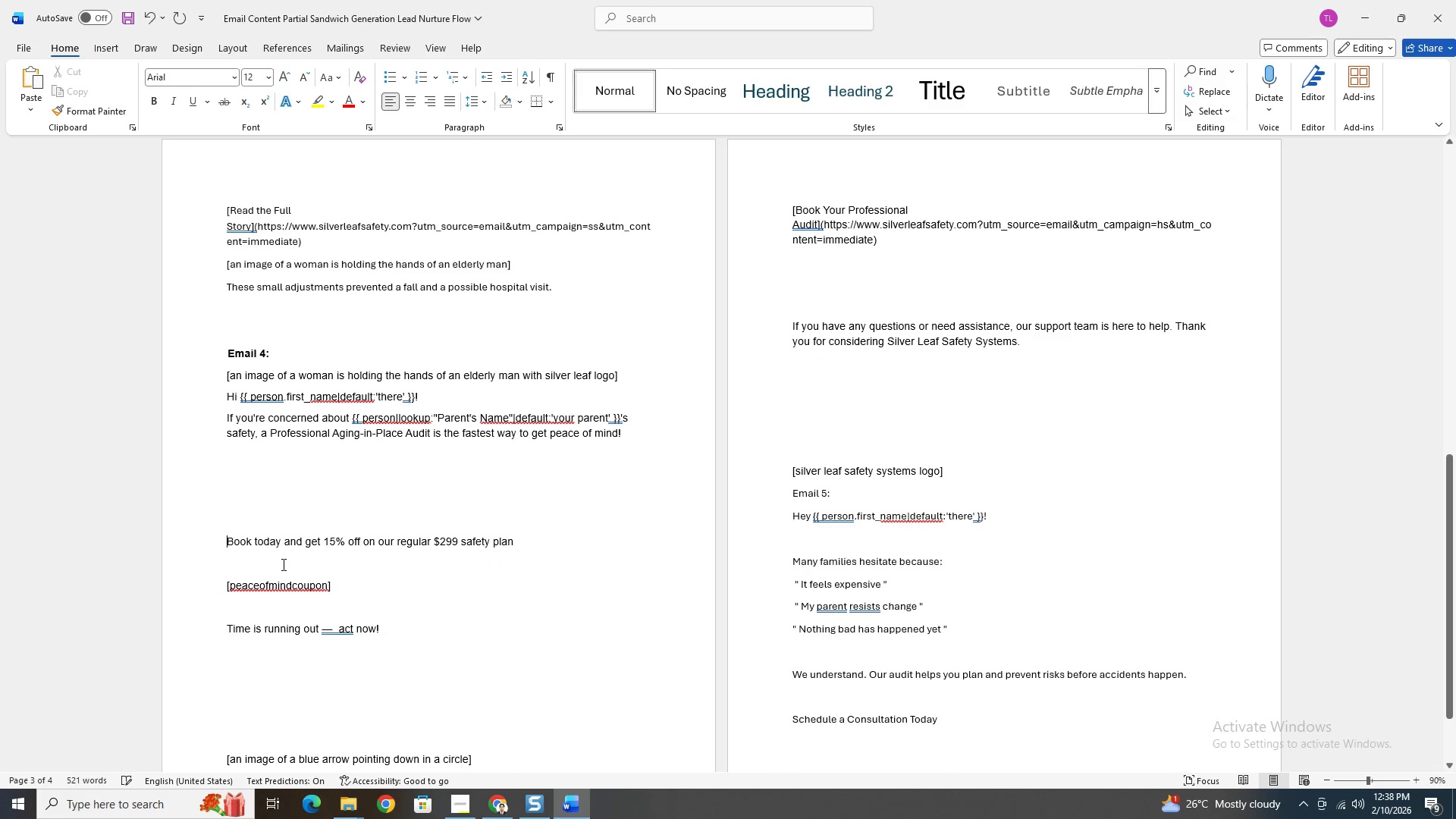 
key(Backspace)
 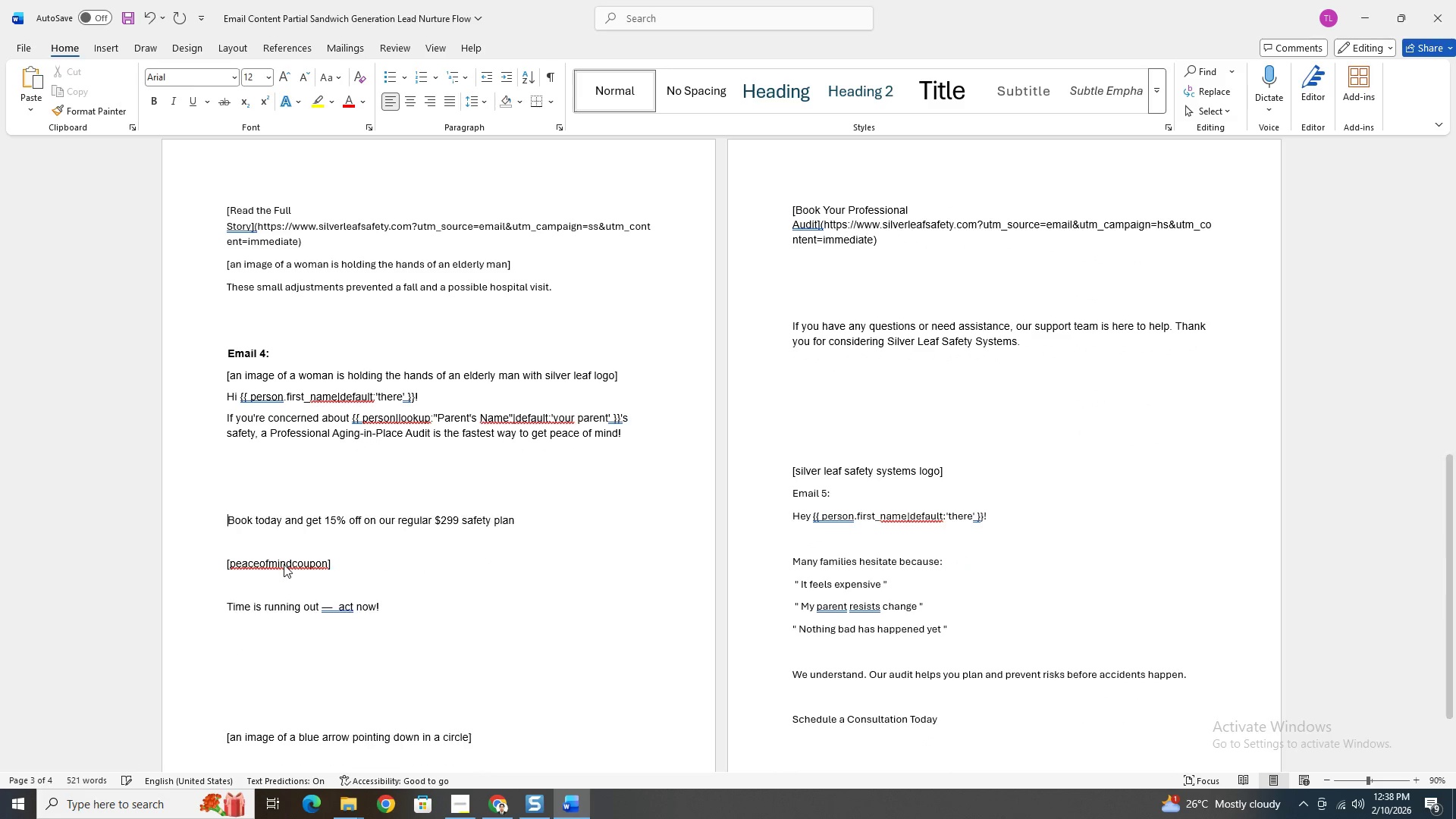 
key(Backspace)
 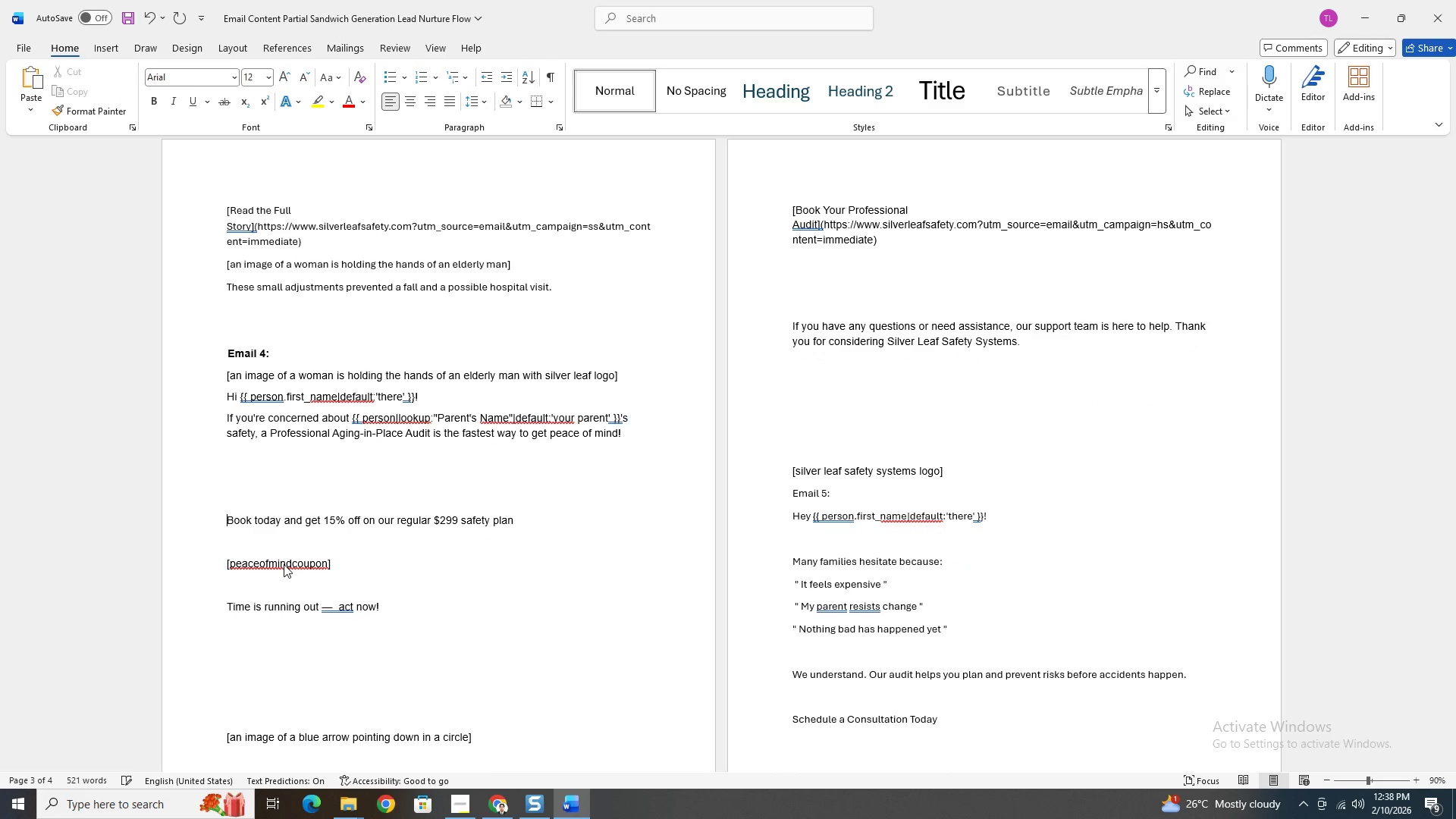 
key(Backspace)
 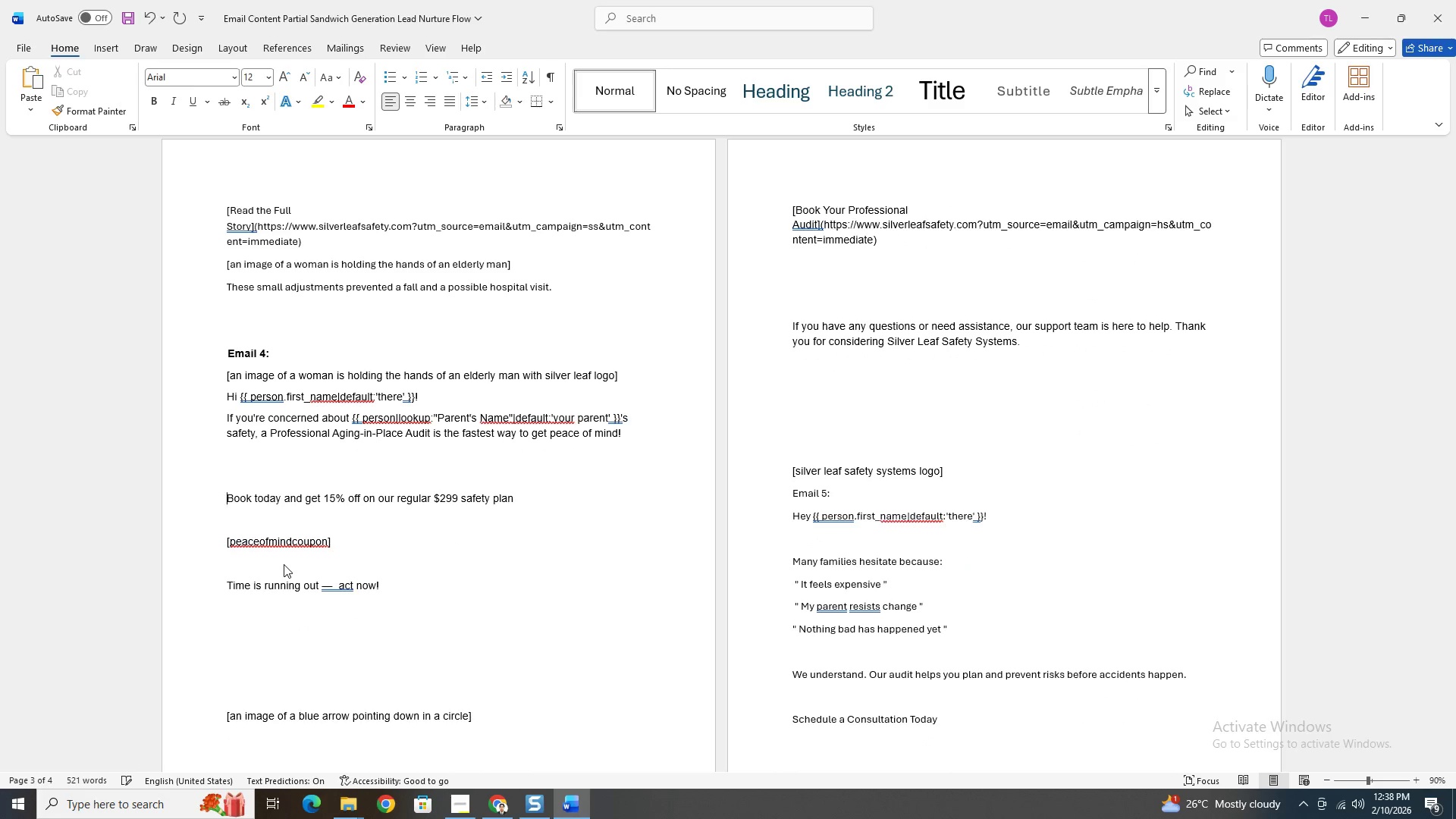 
key(Backspace)
 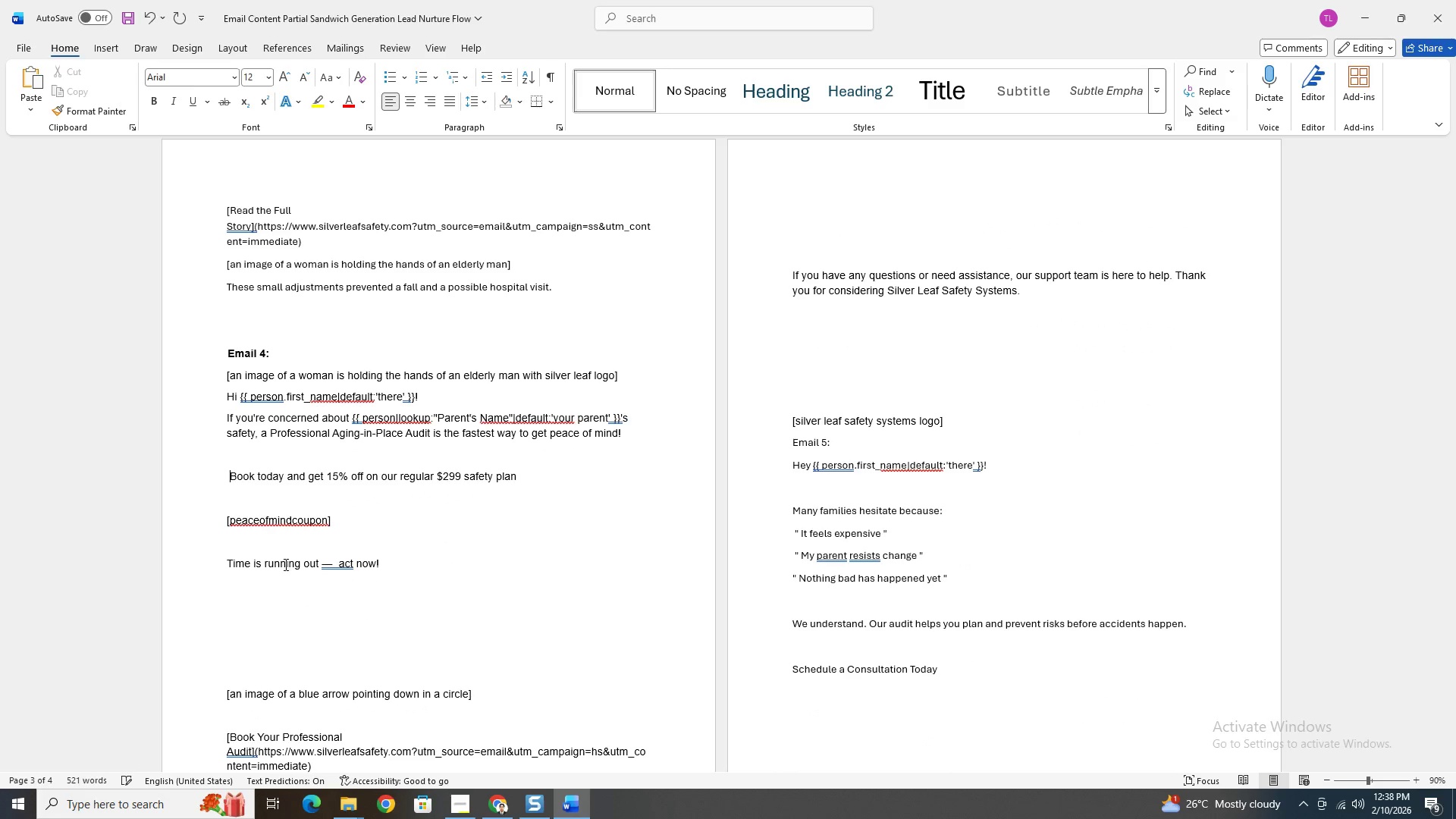 
key(Backspace)
 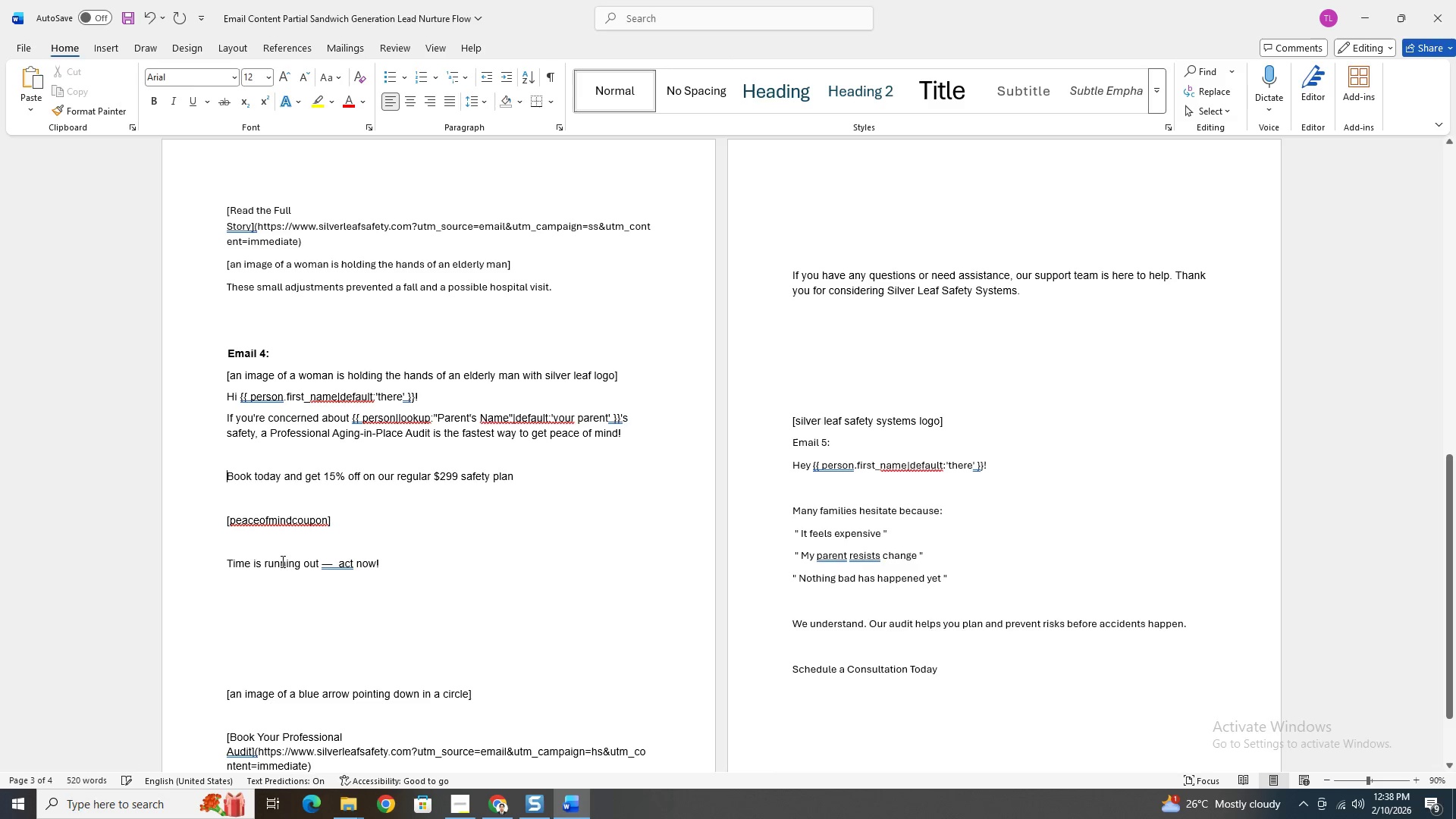 
key(Backspace)
 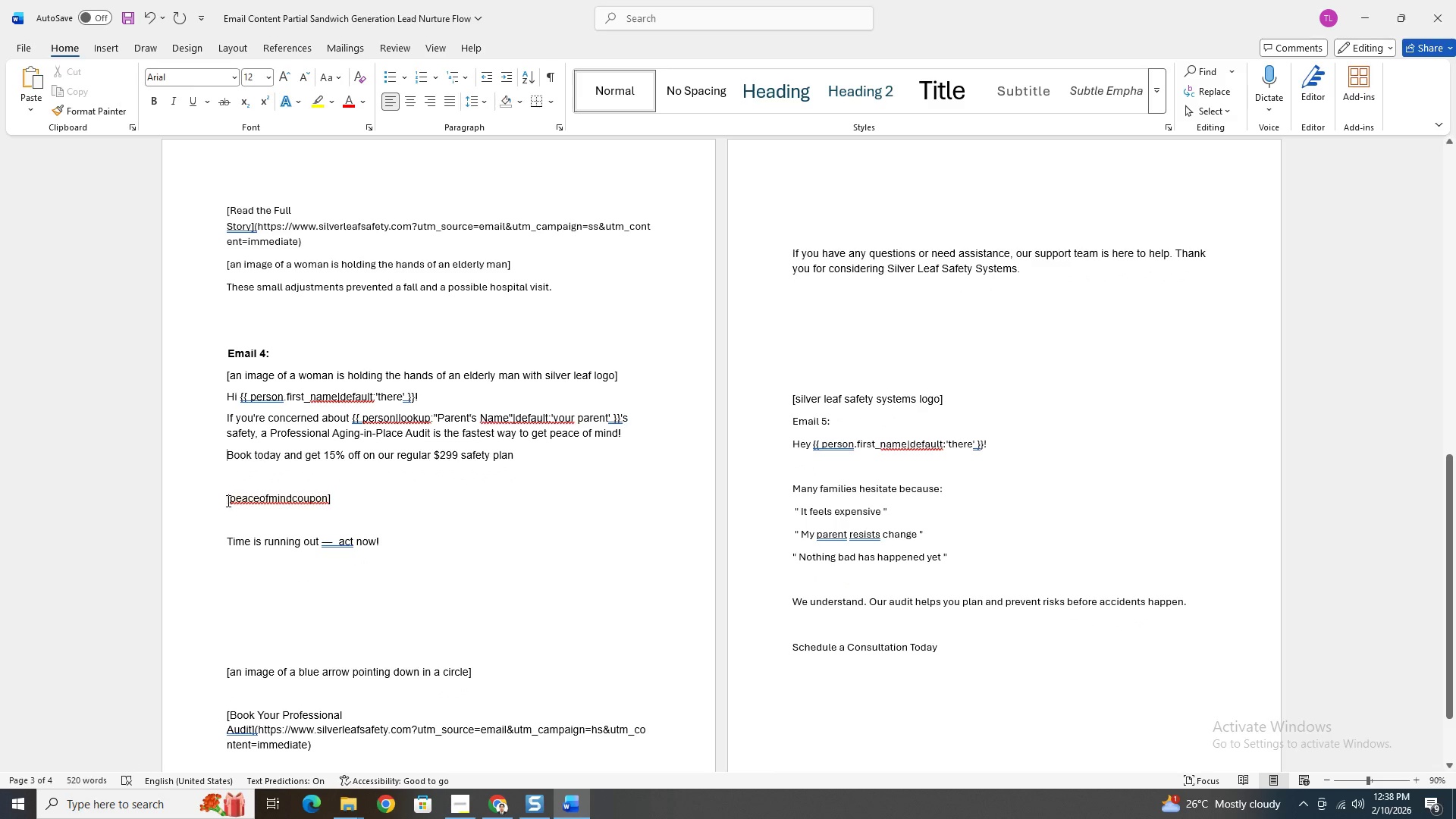 
left_click([226, 500])
 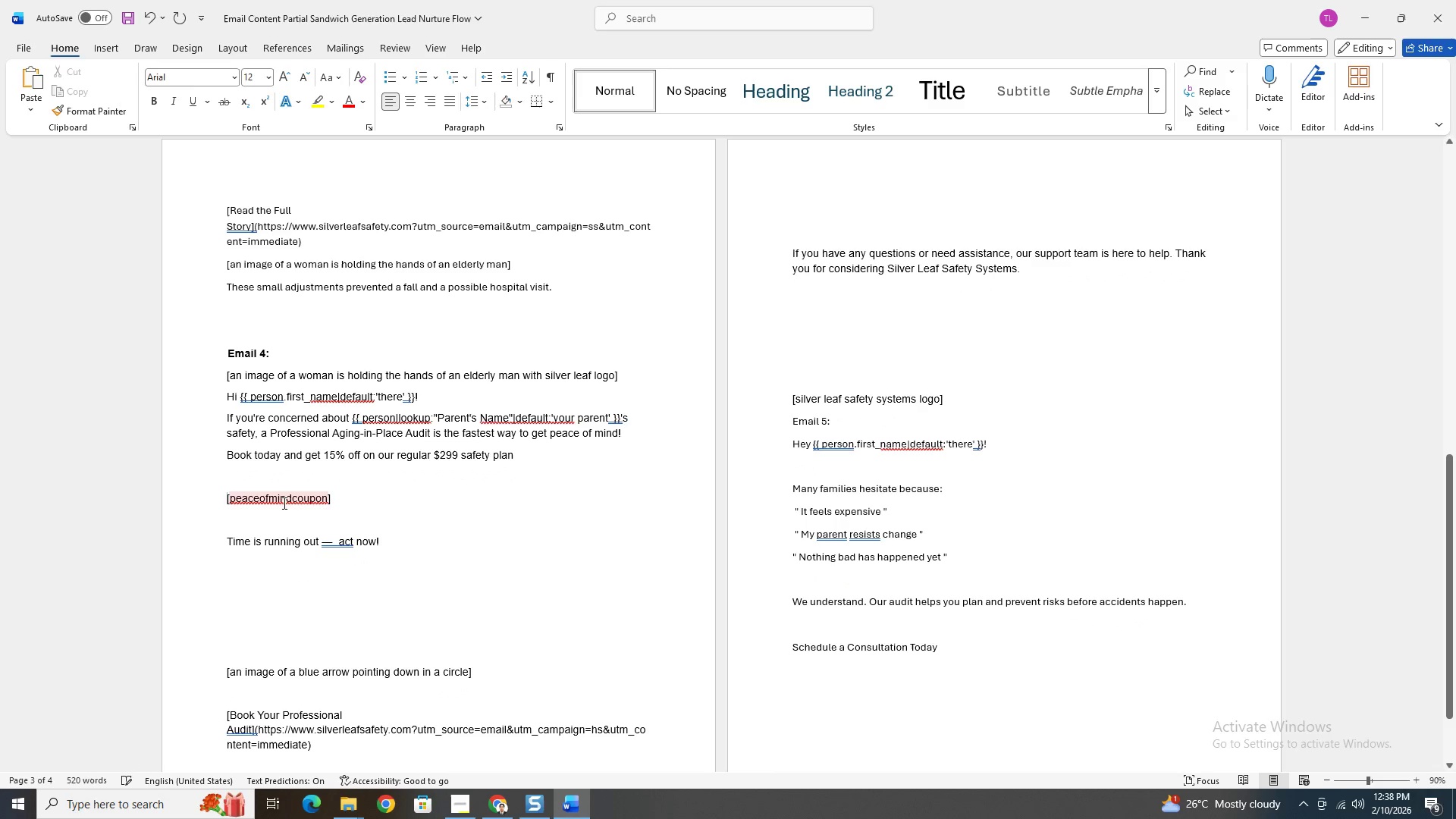 
key(Backspace)
 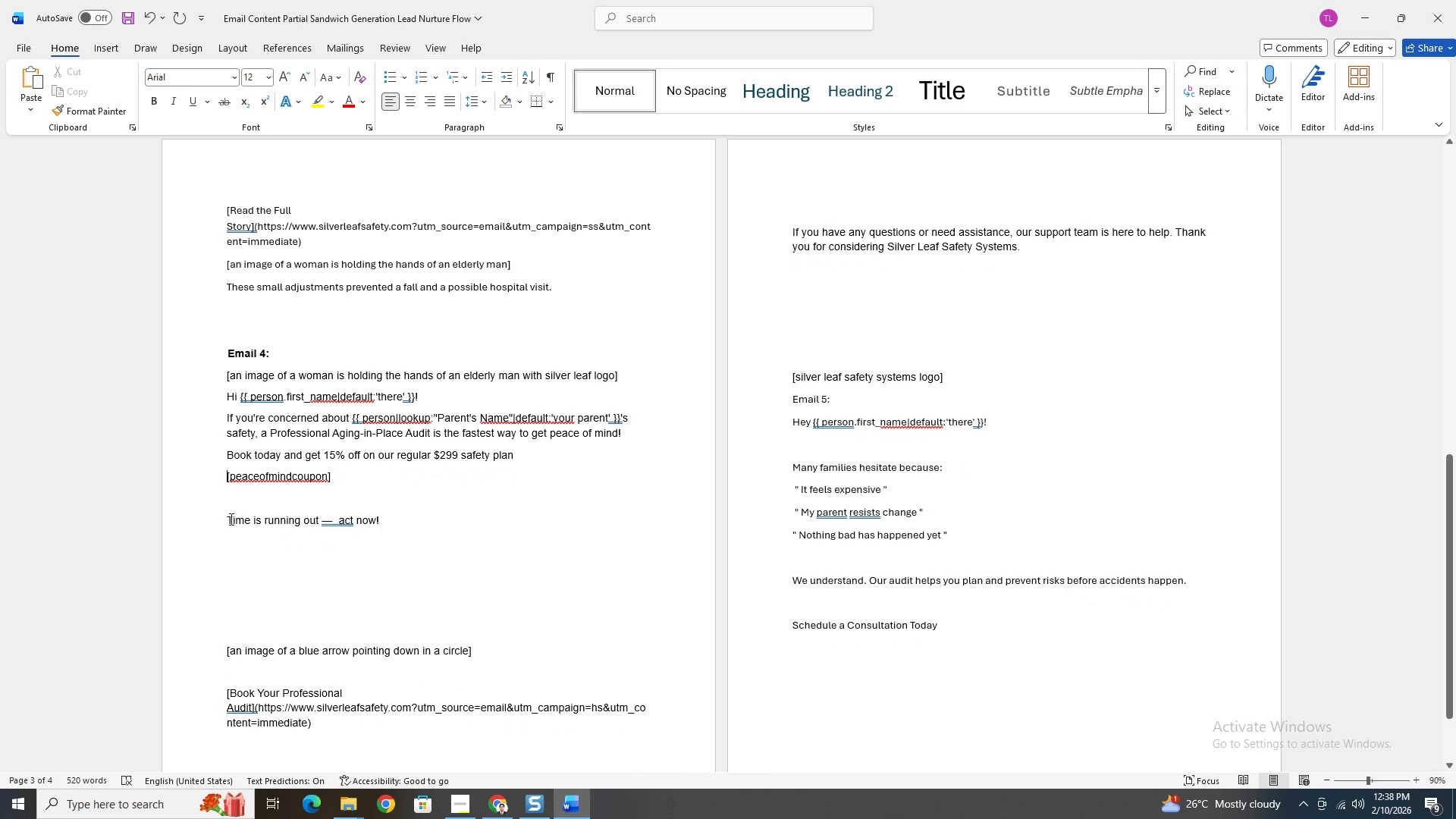 
left_click([225, 522])
 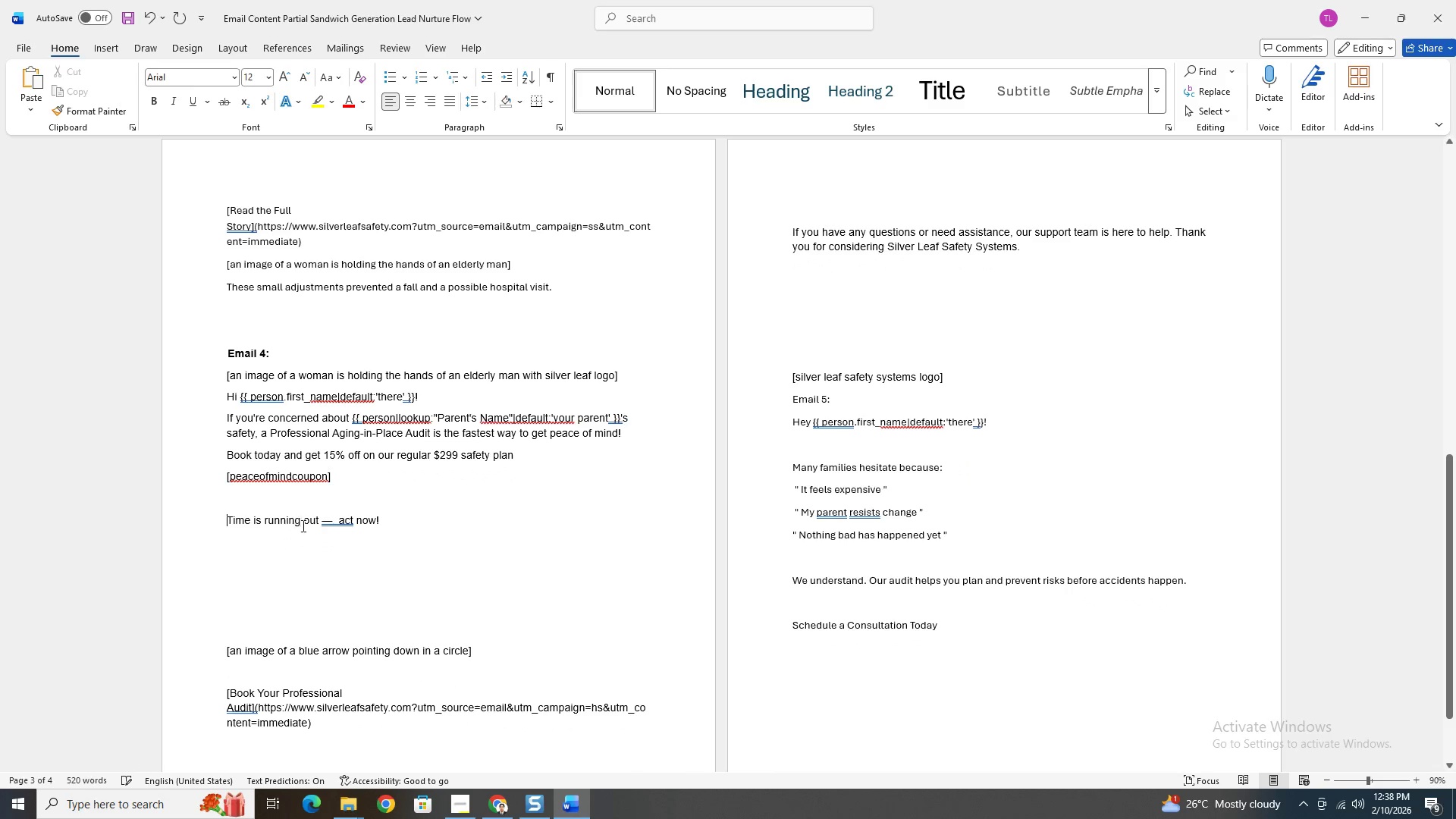 
key(Backspace)
 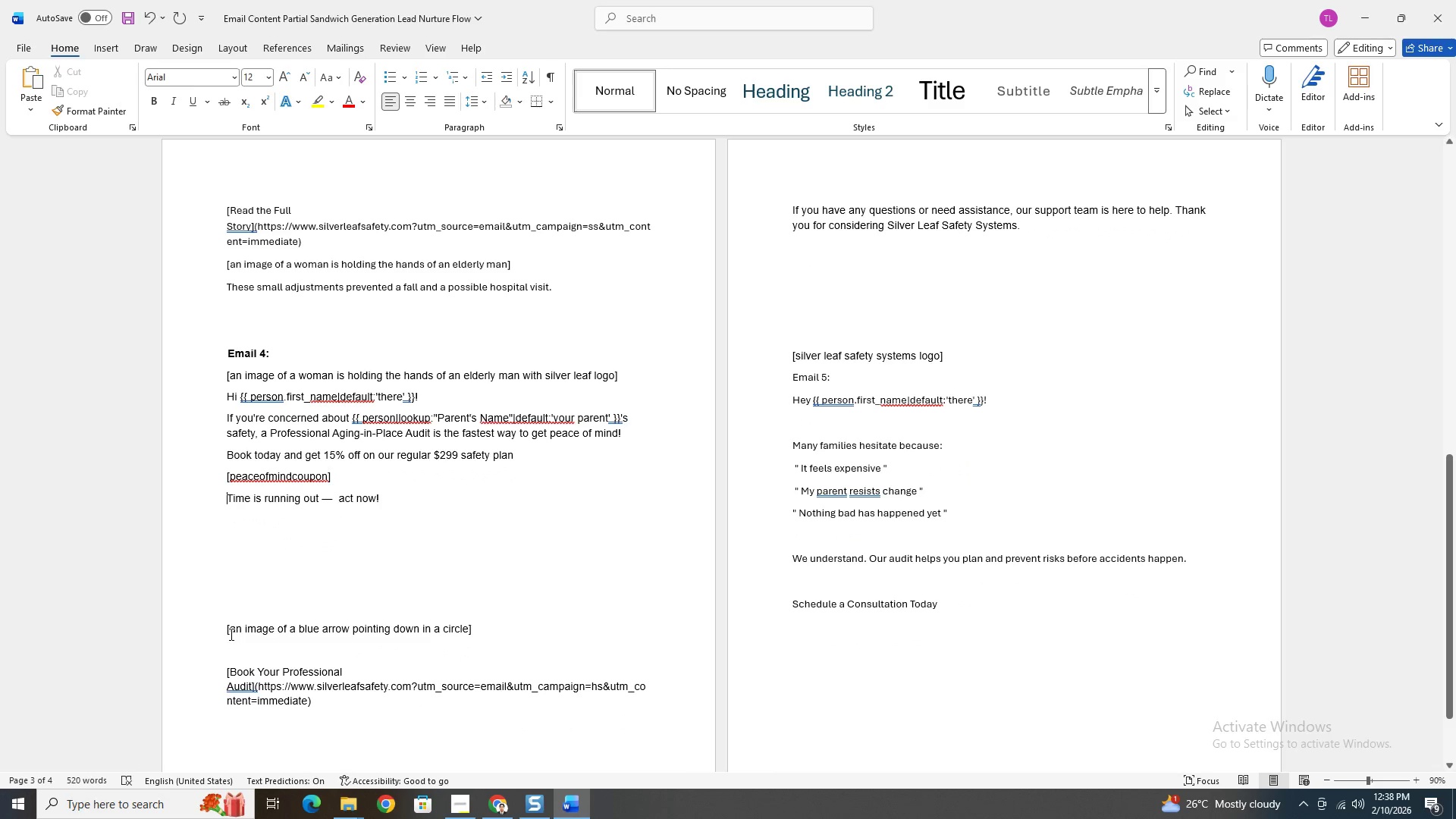 
left_click([226, 630])
 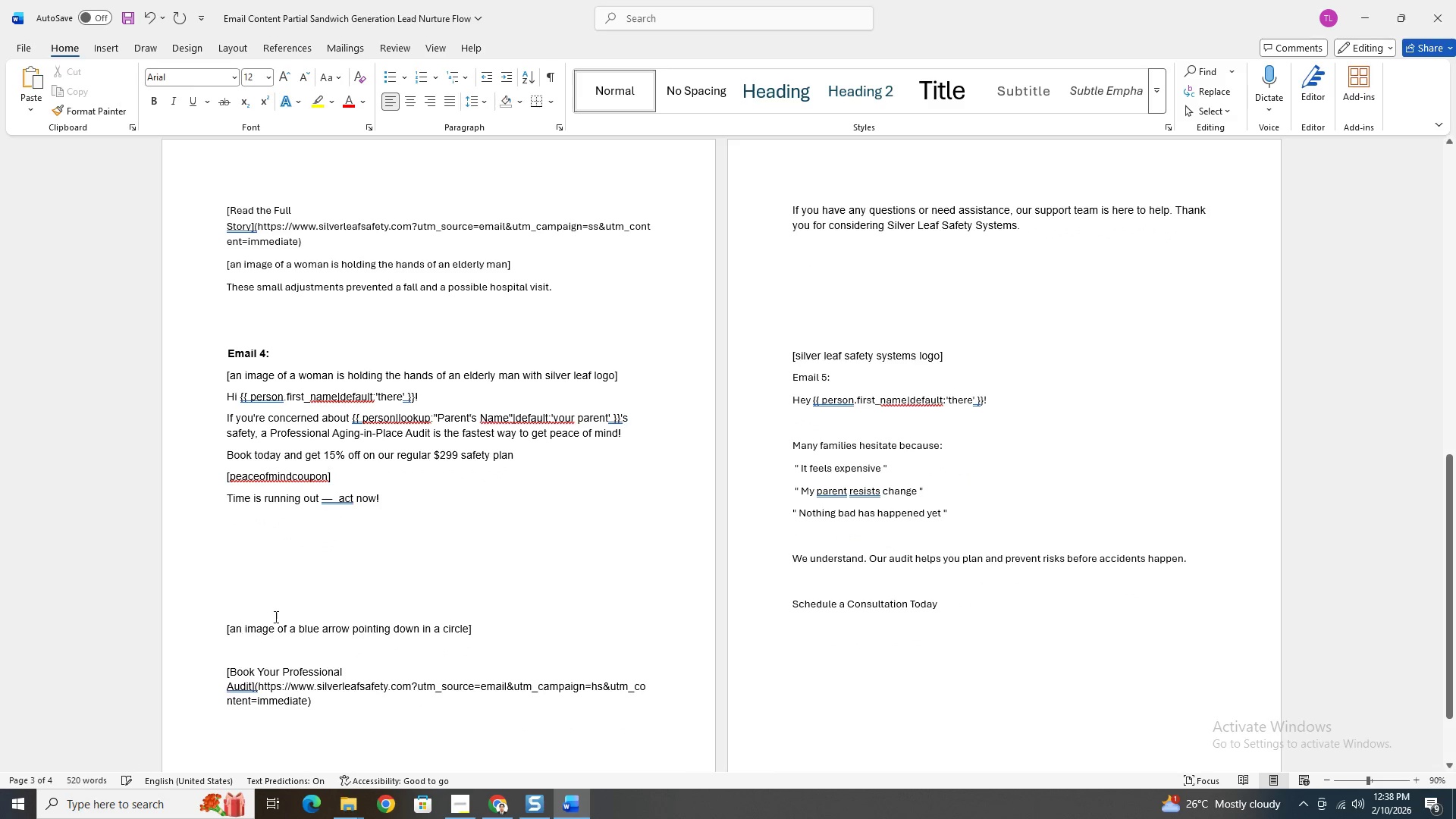 
key(Backspace)
 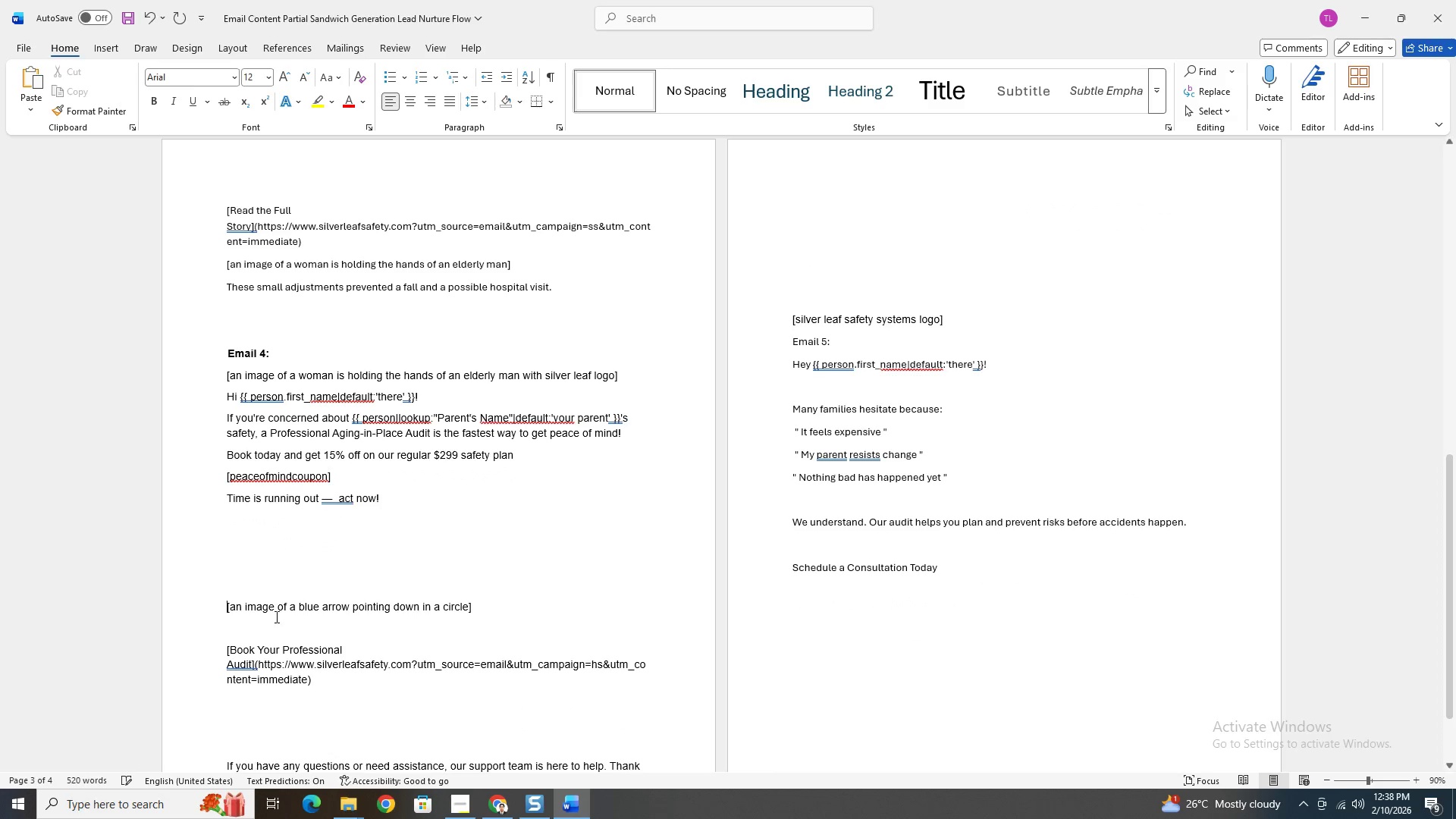 
key(Backspace)
 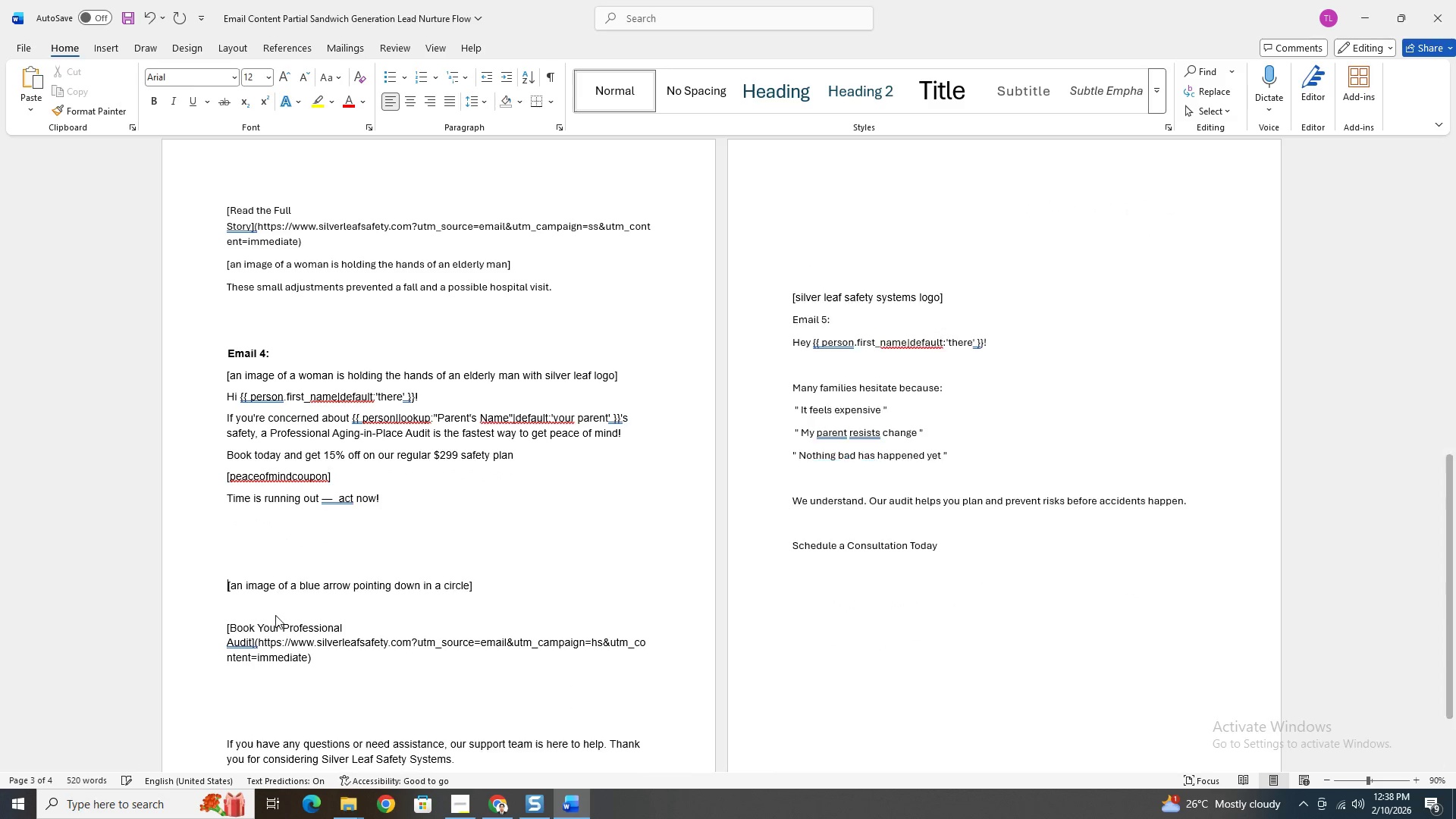 
key(Backspace)
 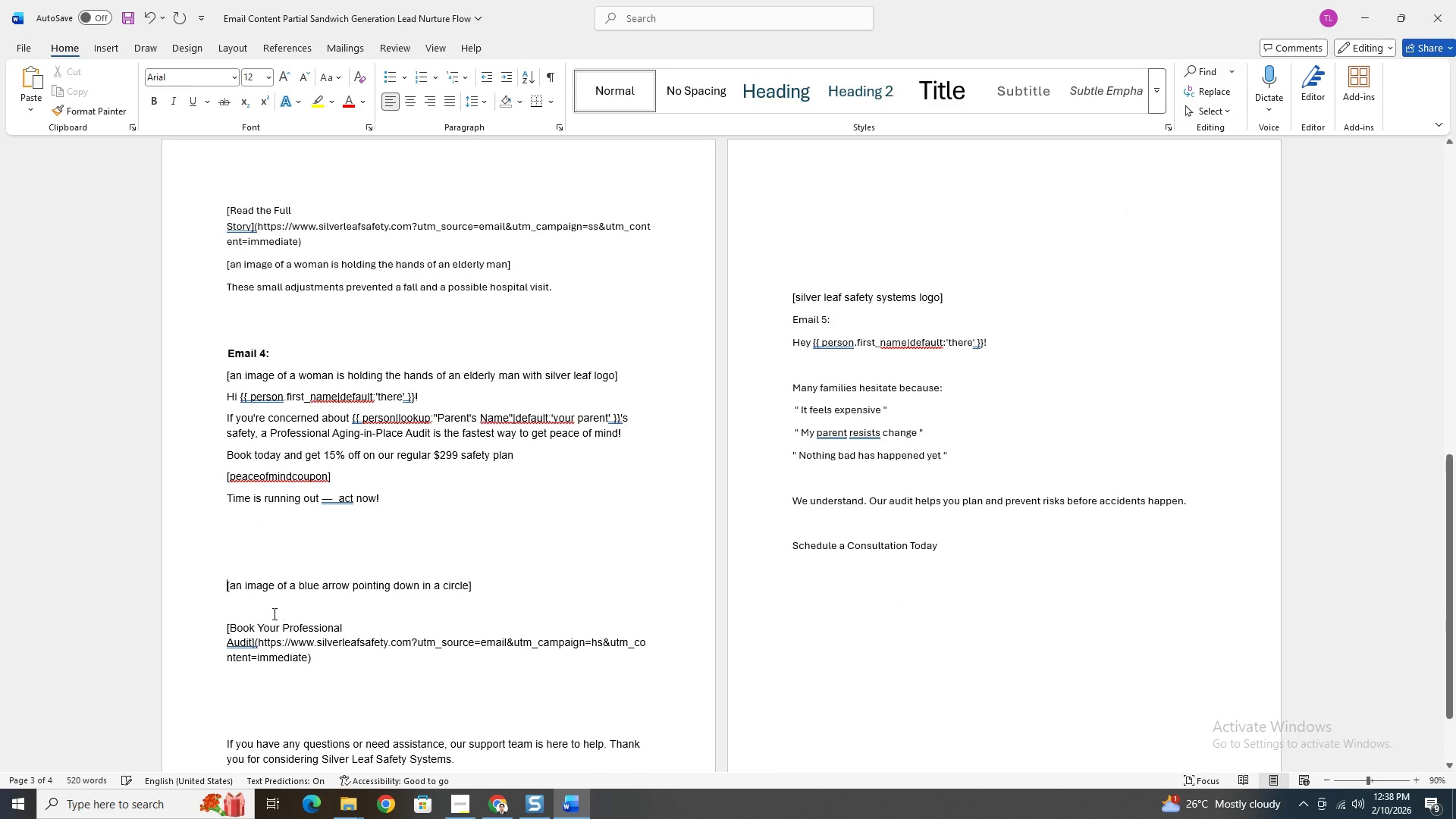 
key(Backspace)
 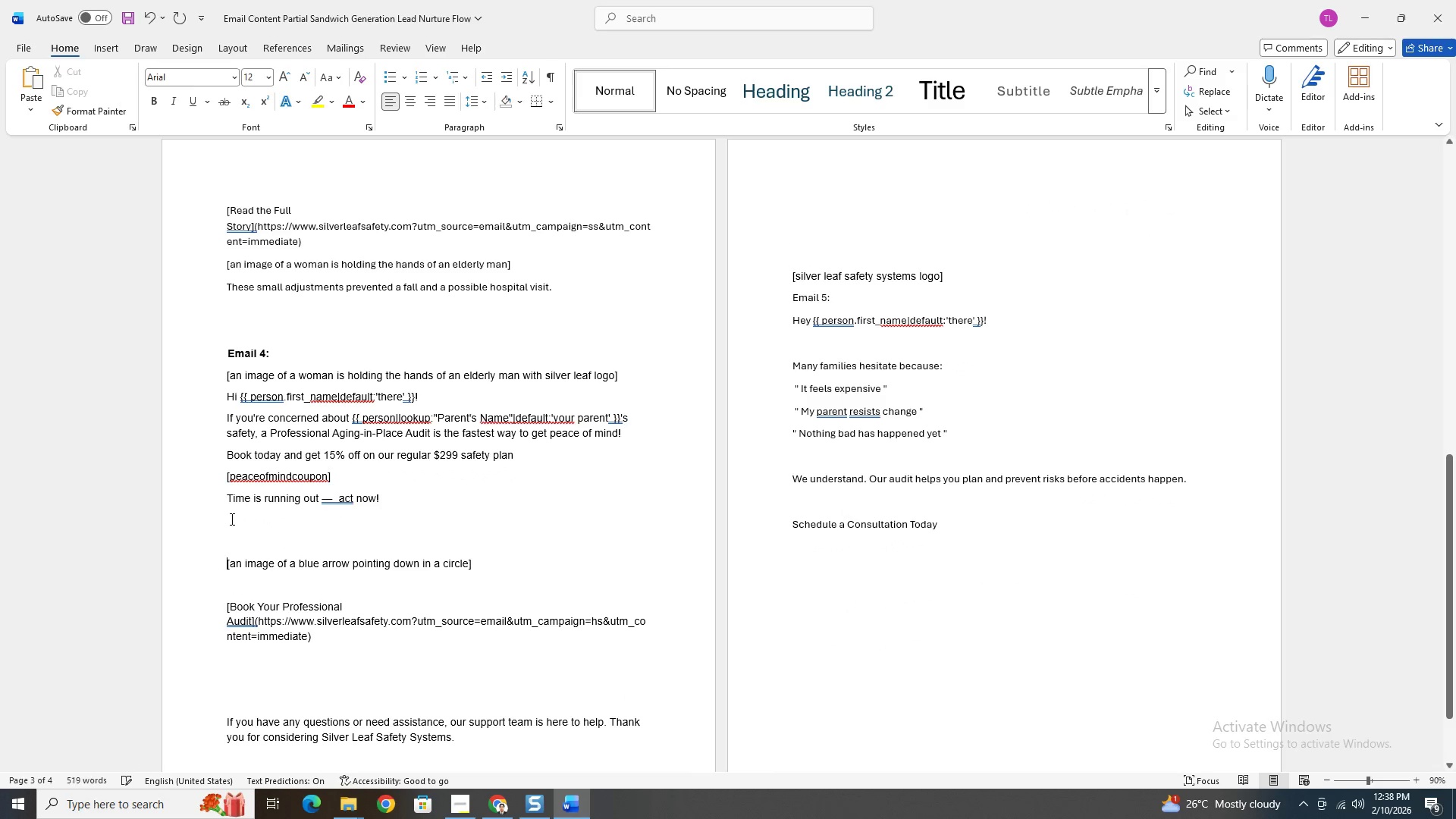 
key(Backspace)
 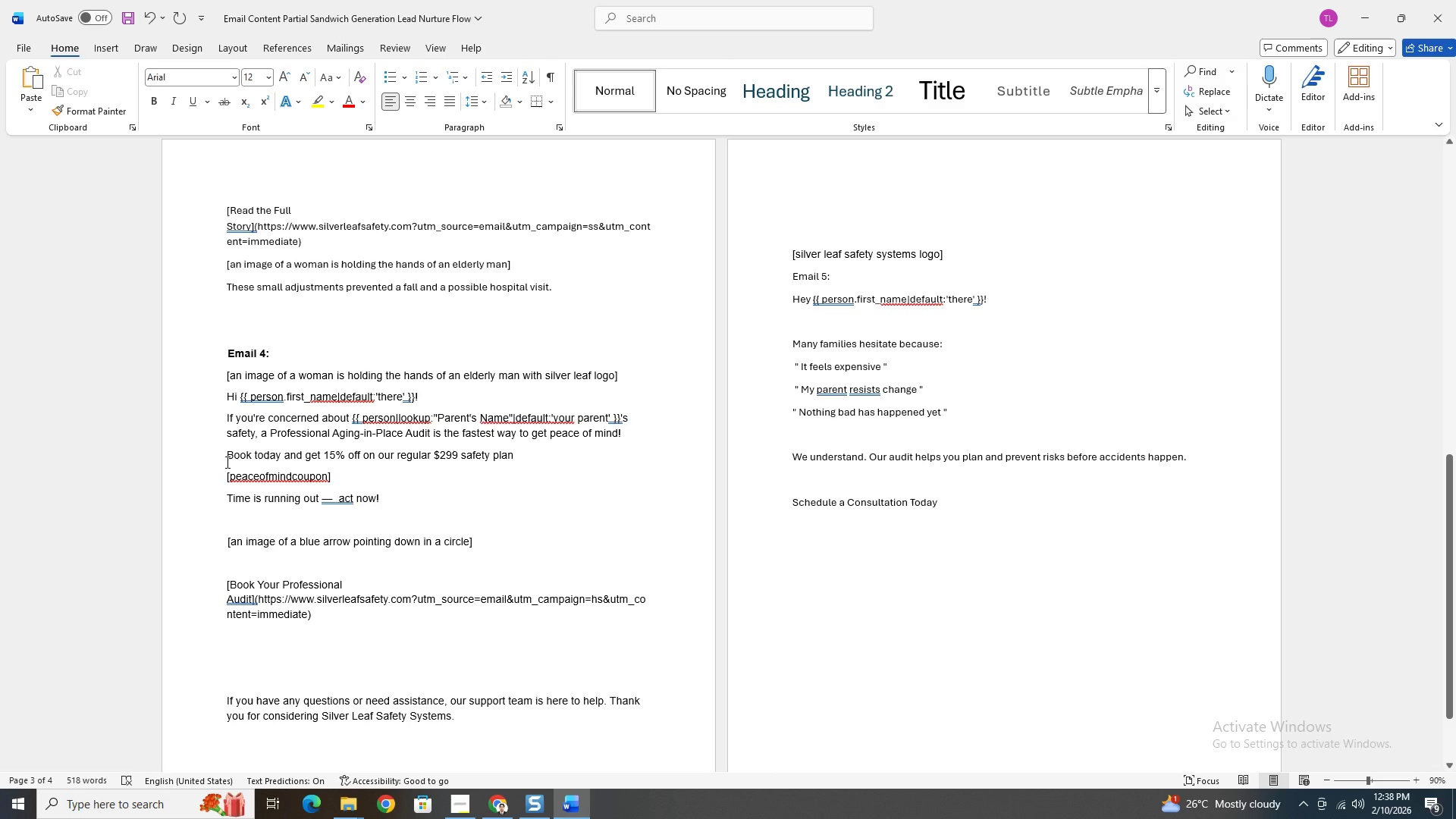 
left_click([226, 460])
 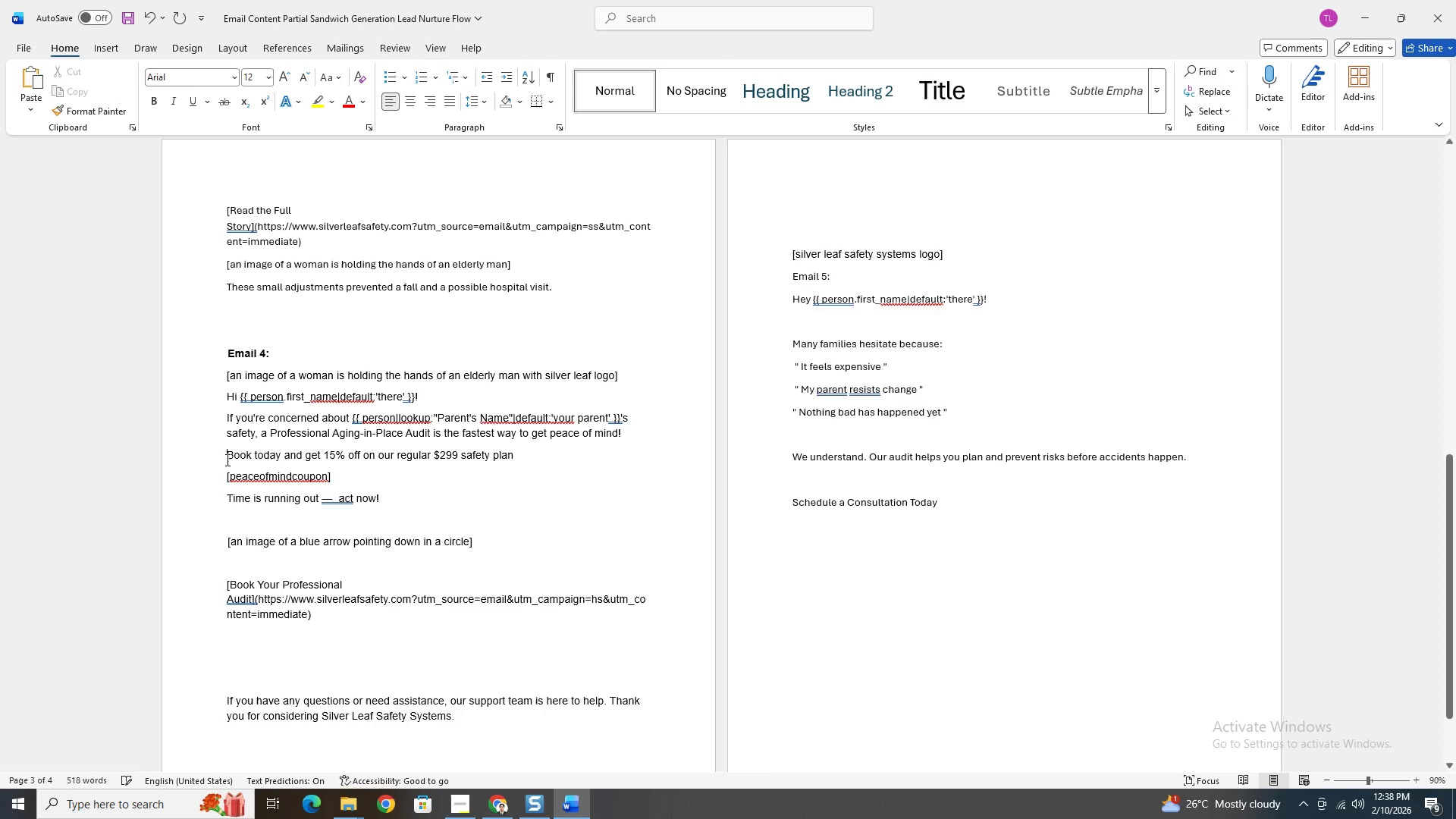 
key(Enter)
 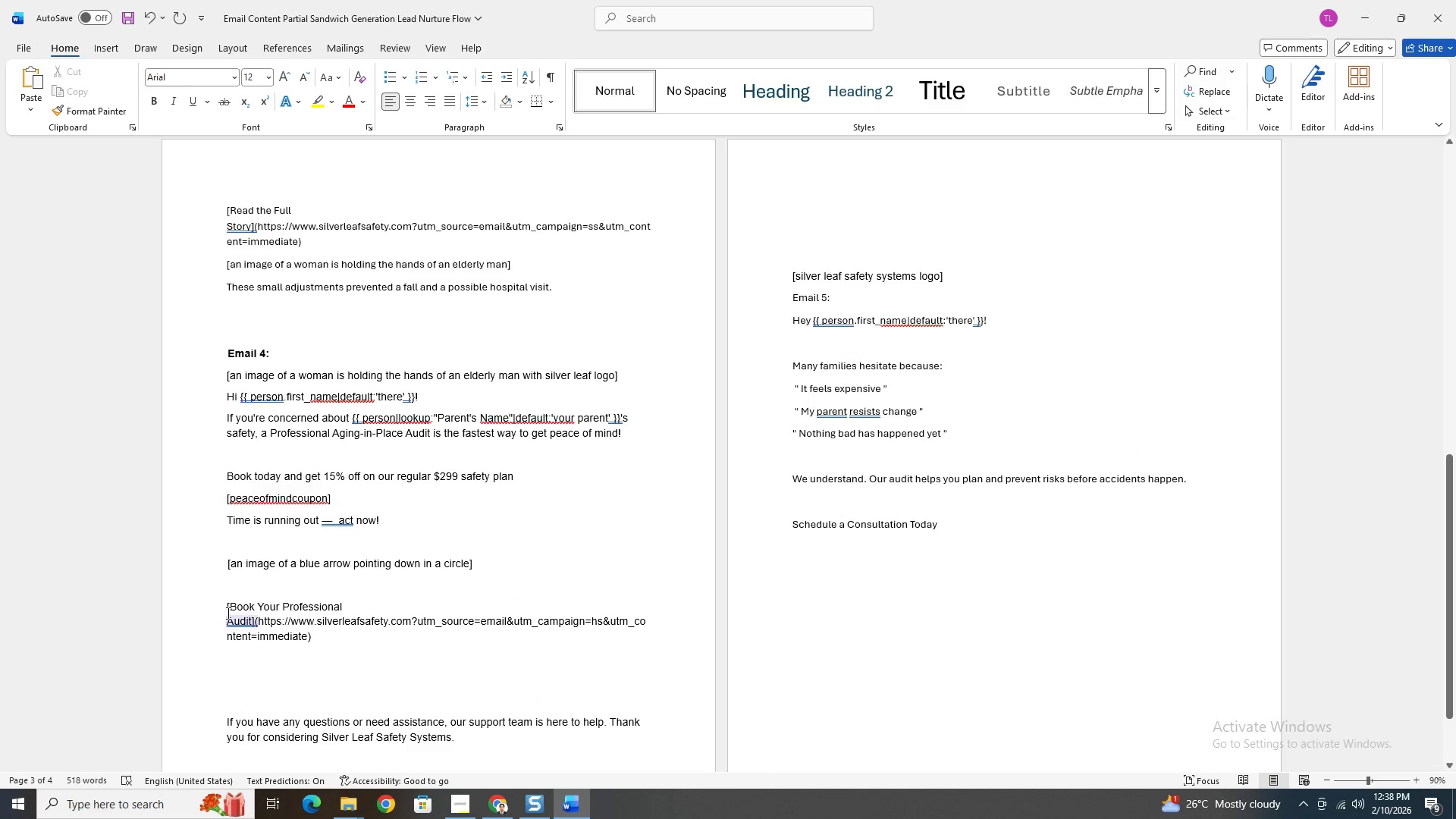 
left_click([227, 607])
 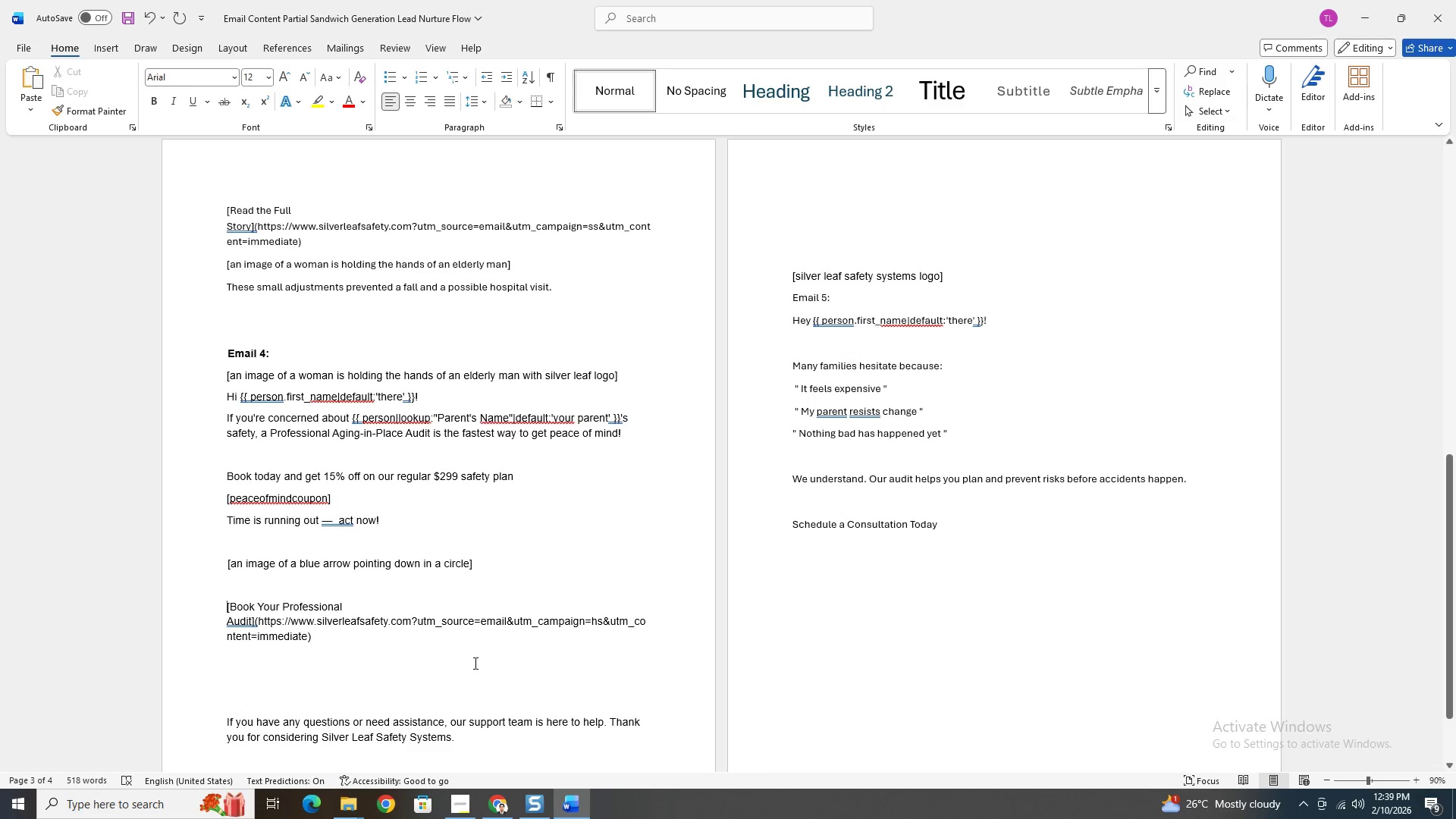 
key(Backspace)
 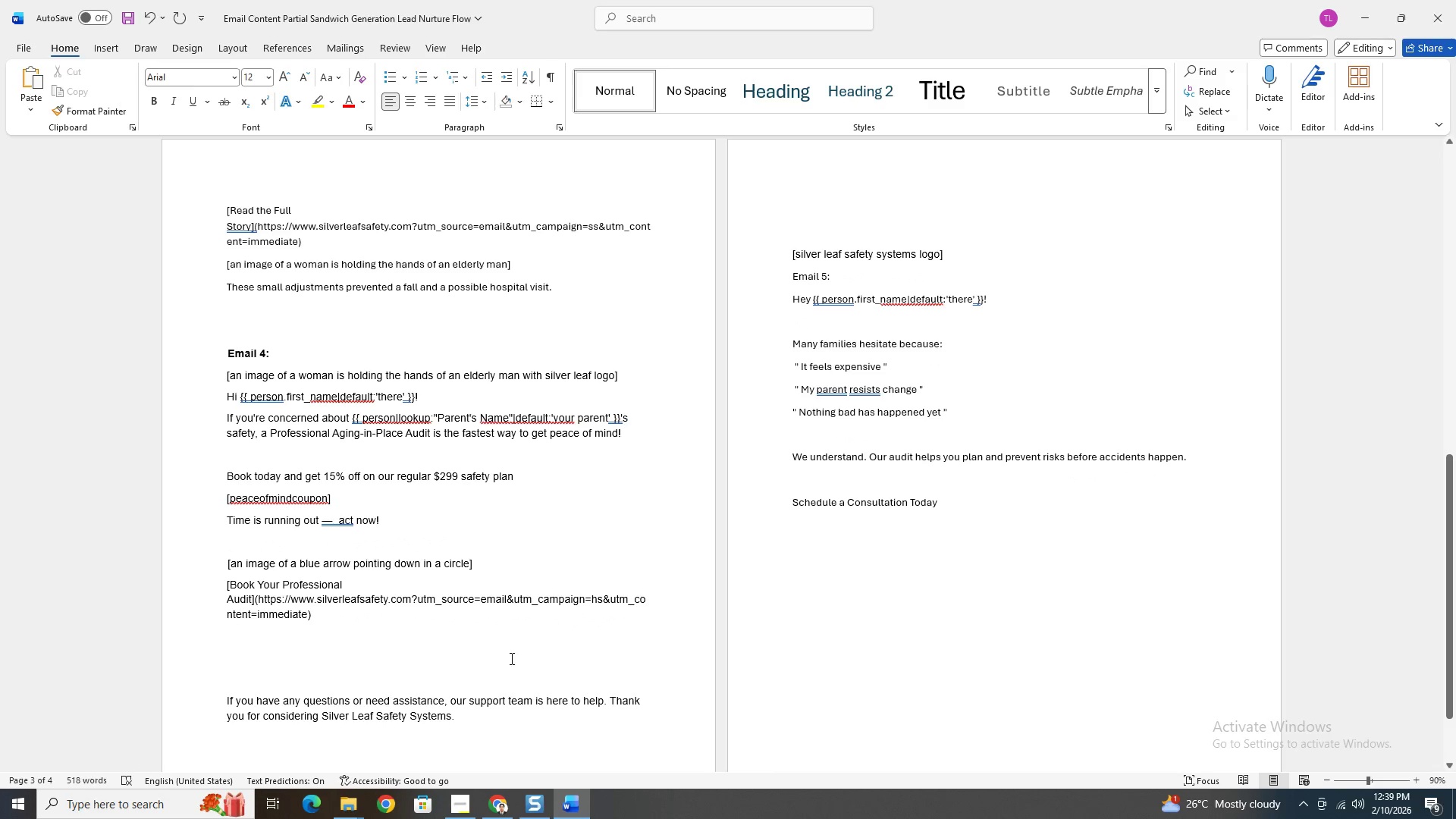 
scroll: coordinate [527, 650], scroll_direction: down, amount: 3.0
 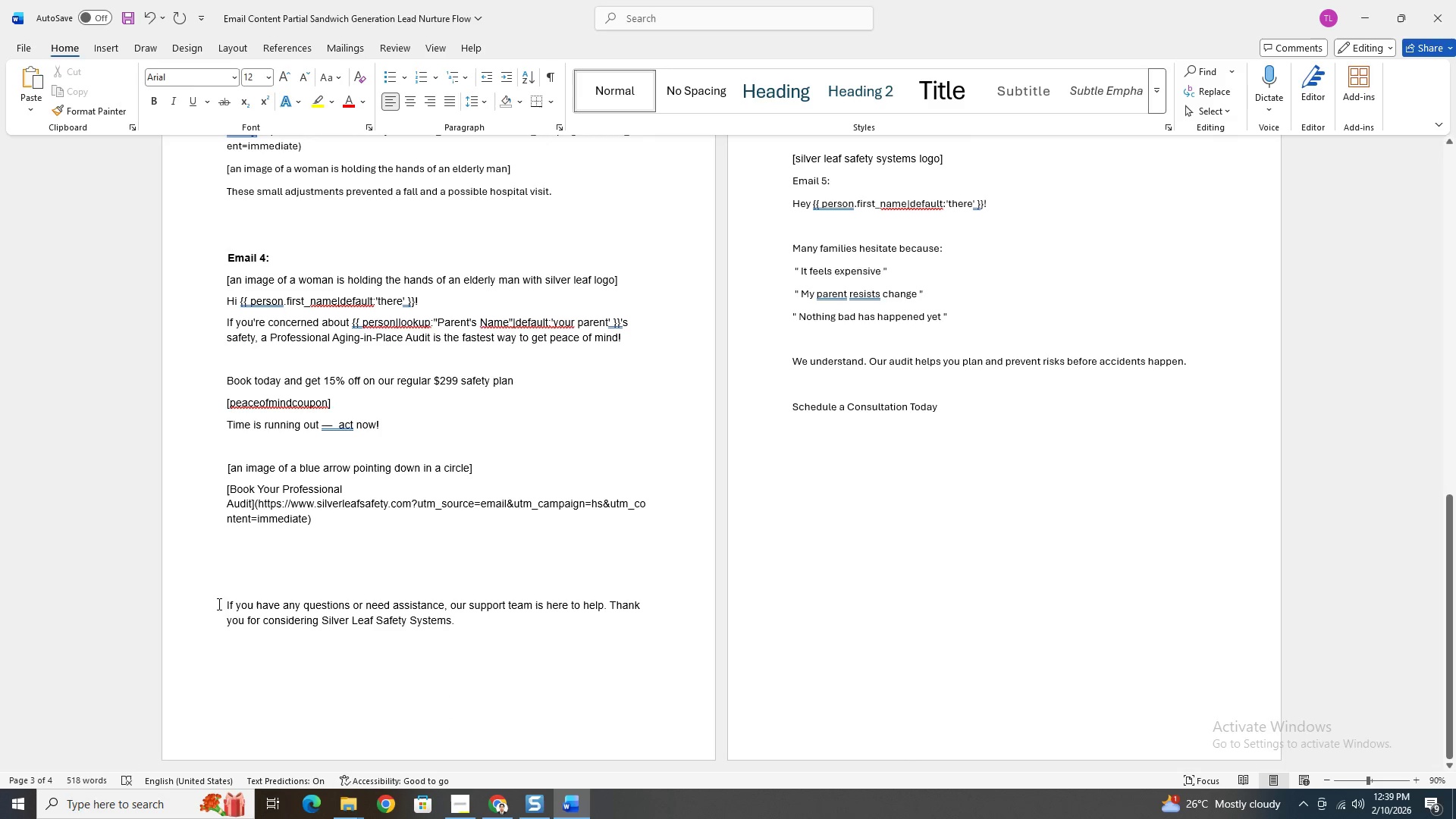 
left_click([224, 604])
 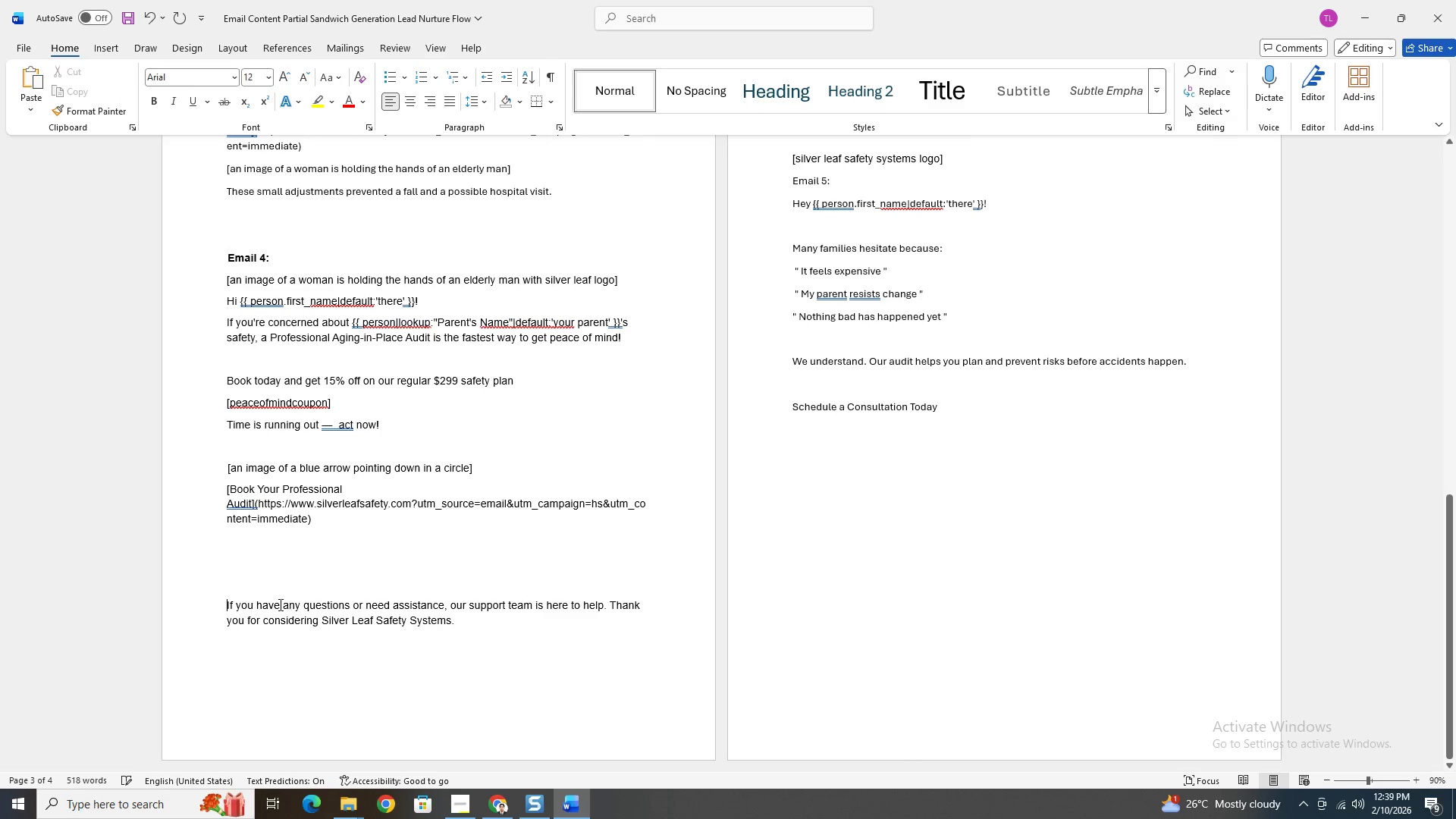 
key(Backspace)